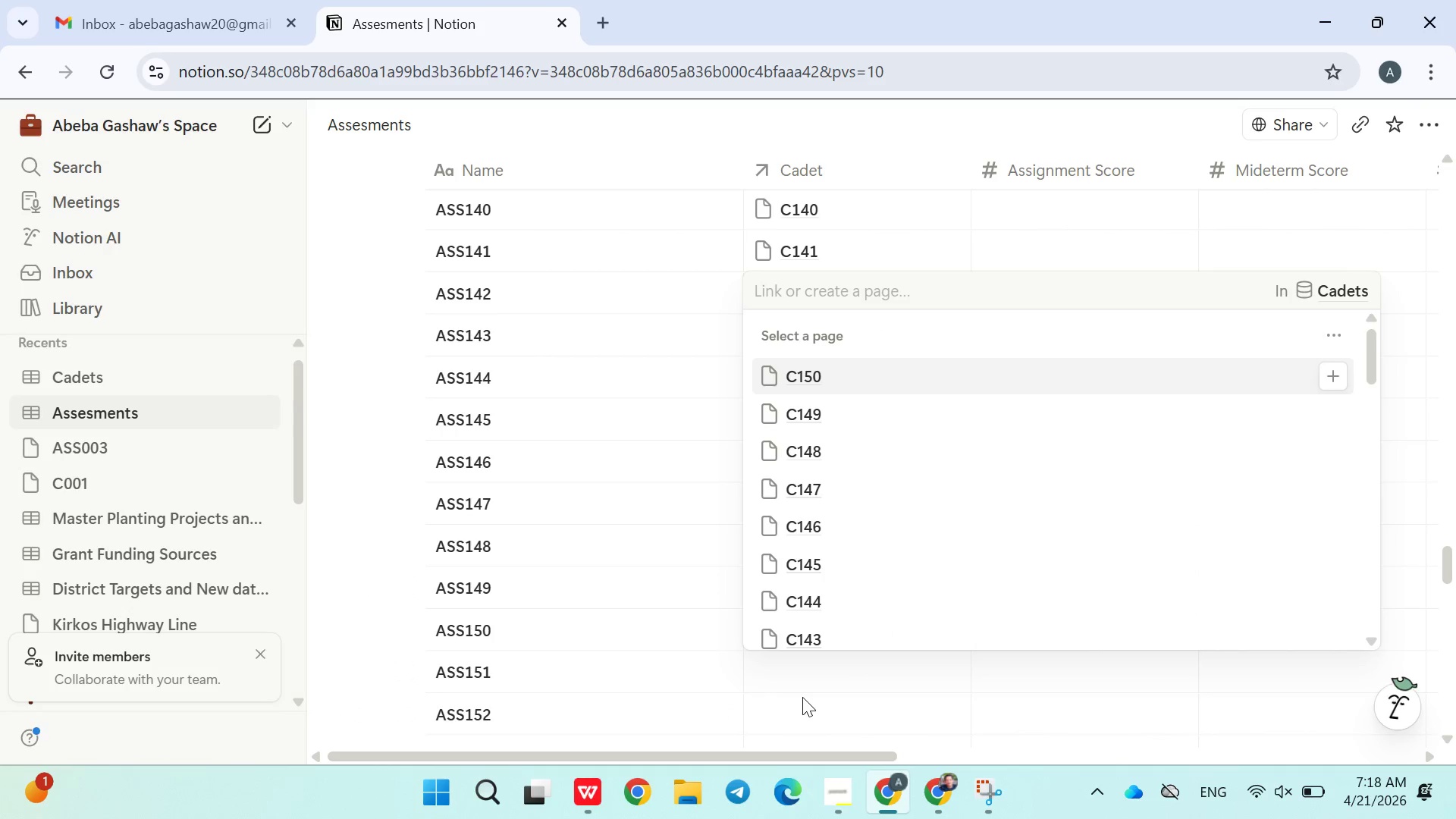 
type(c151)
 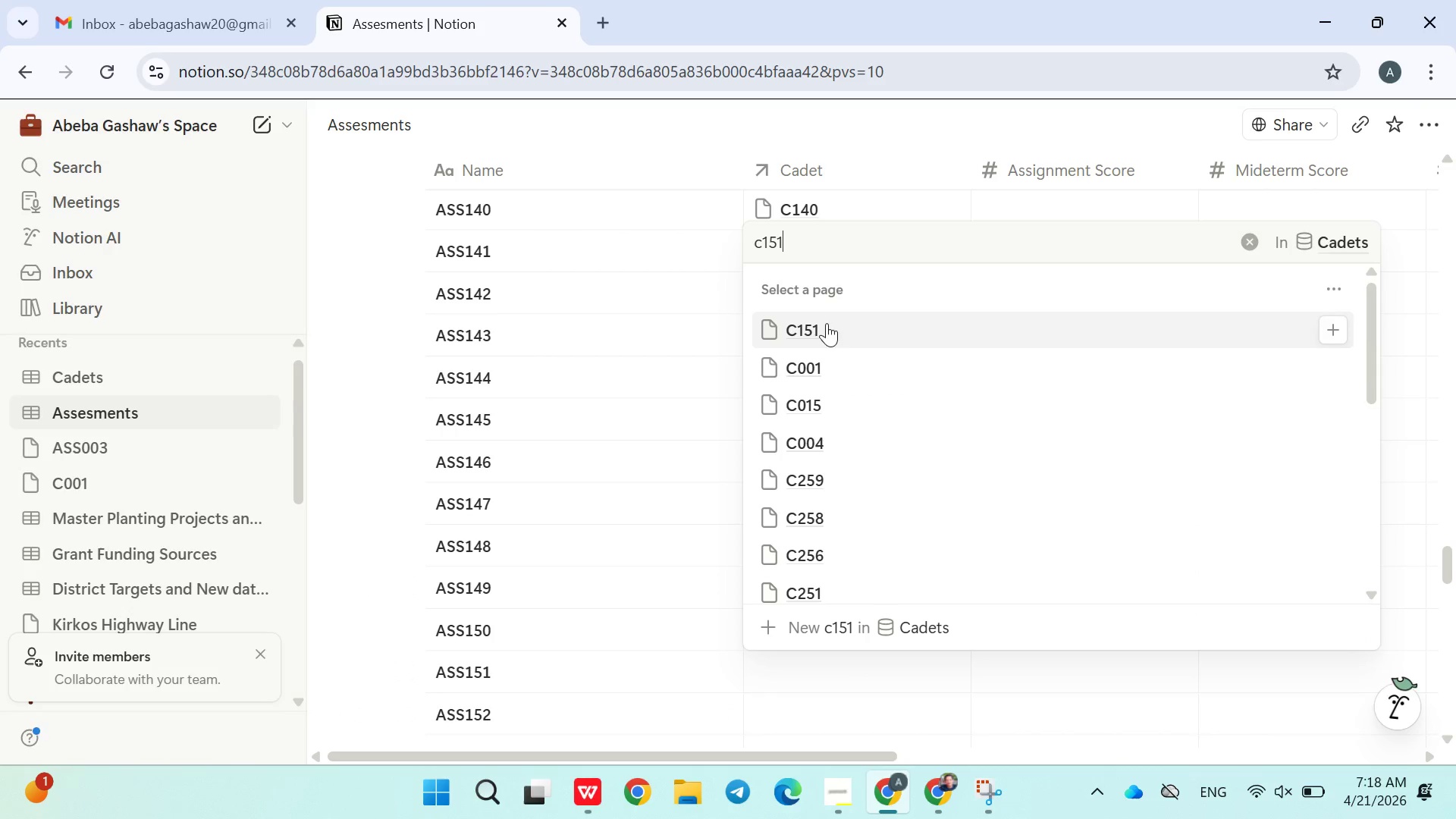 
left_click([826, 330])
 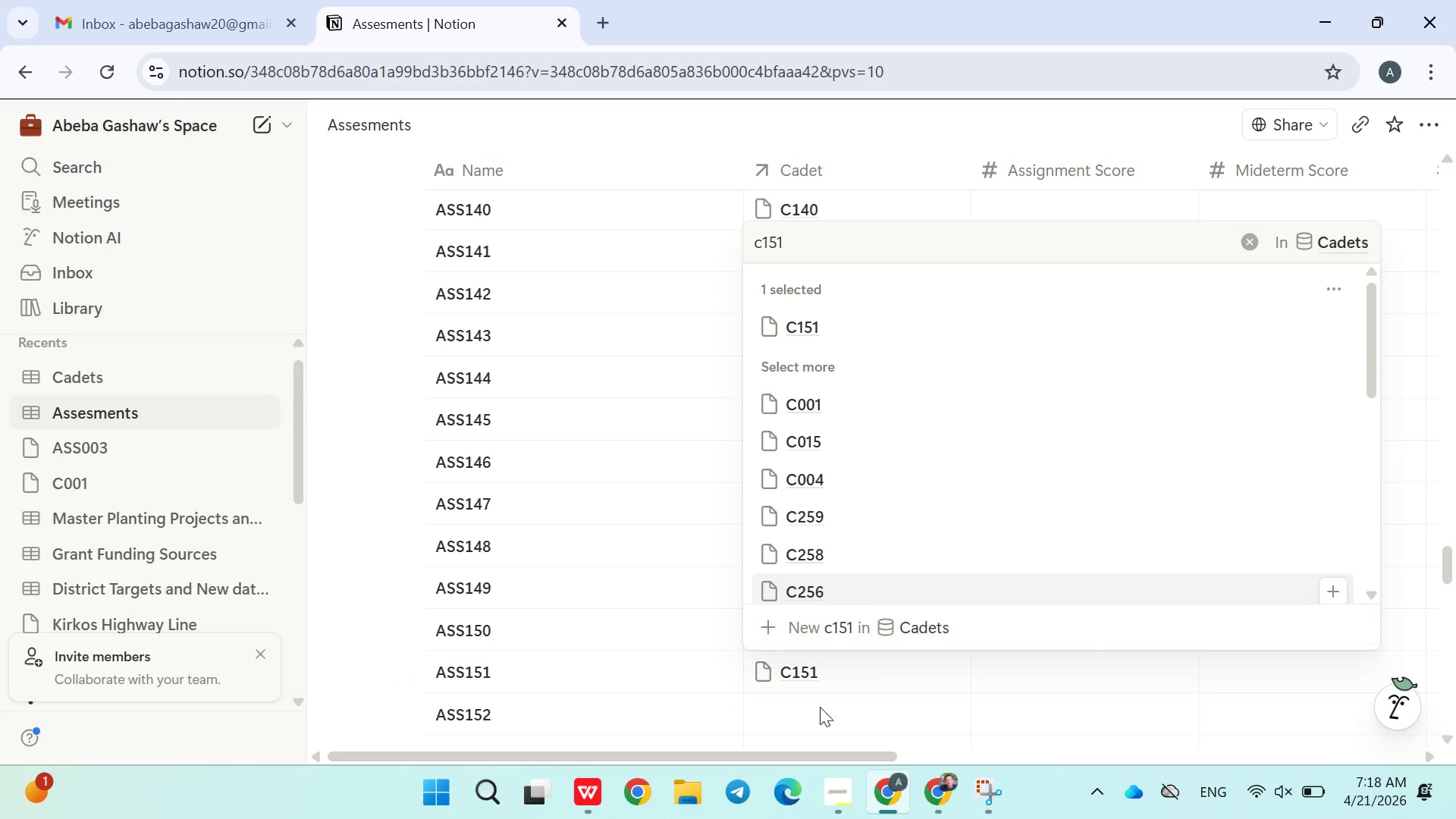 
left_click([818, 710])
 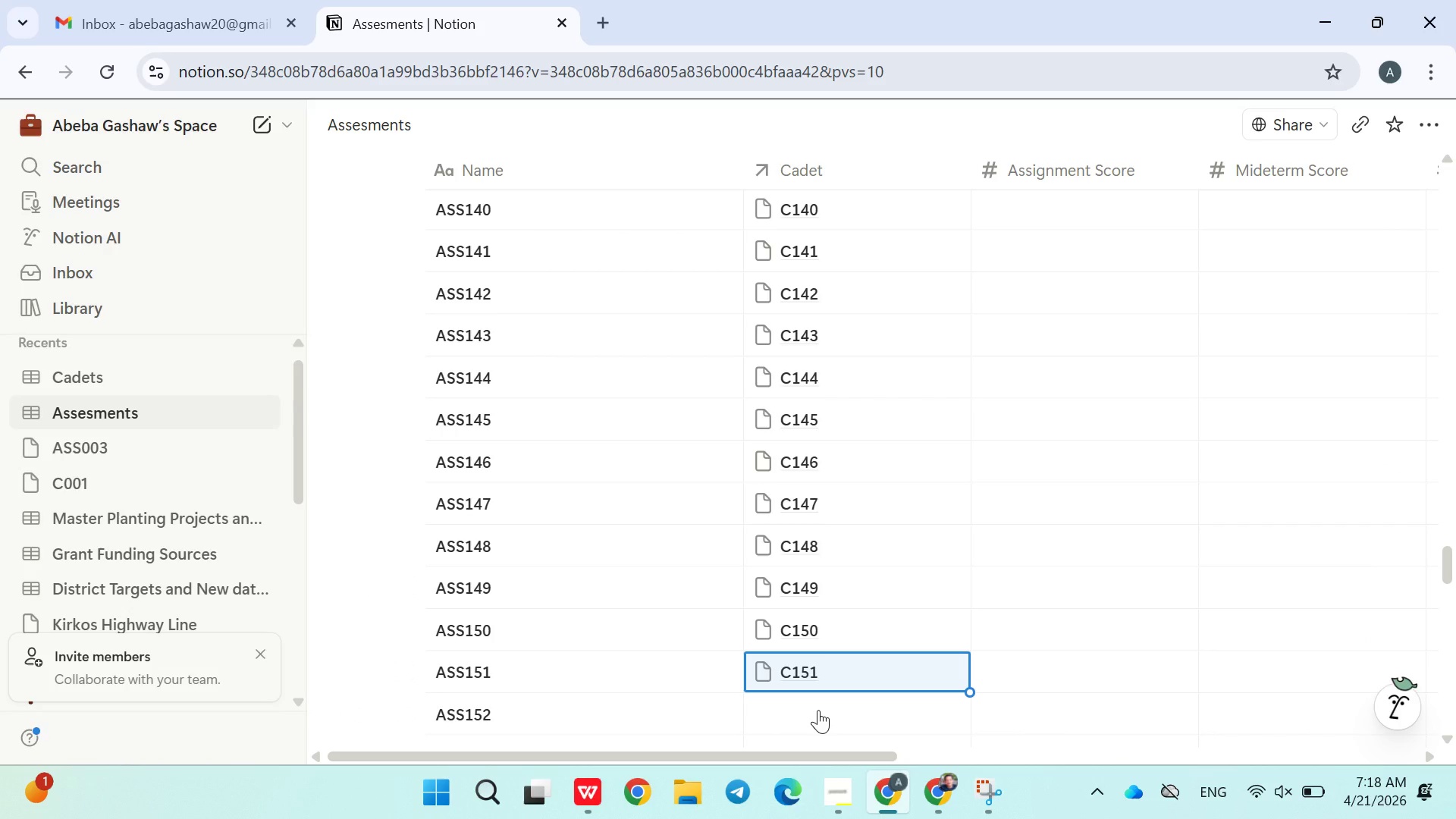 
left_click([818, 710])
 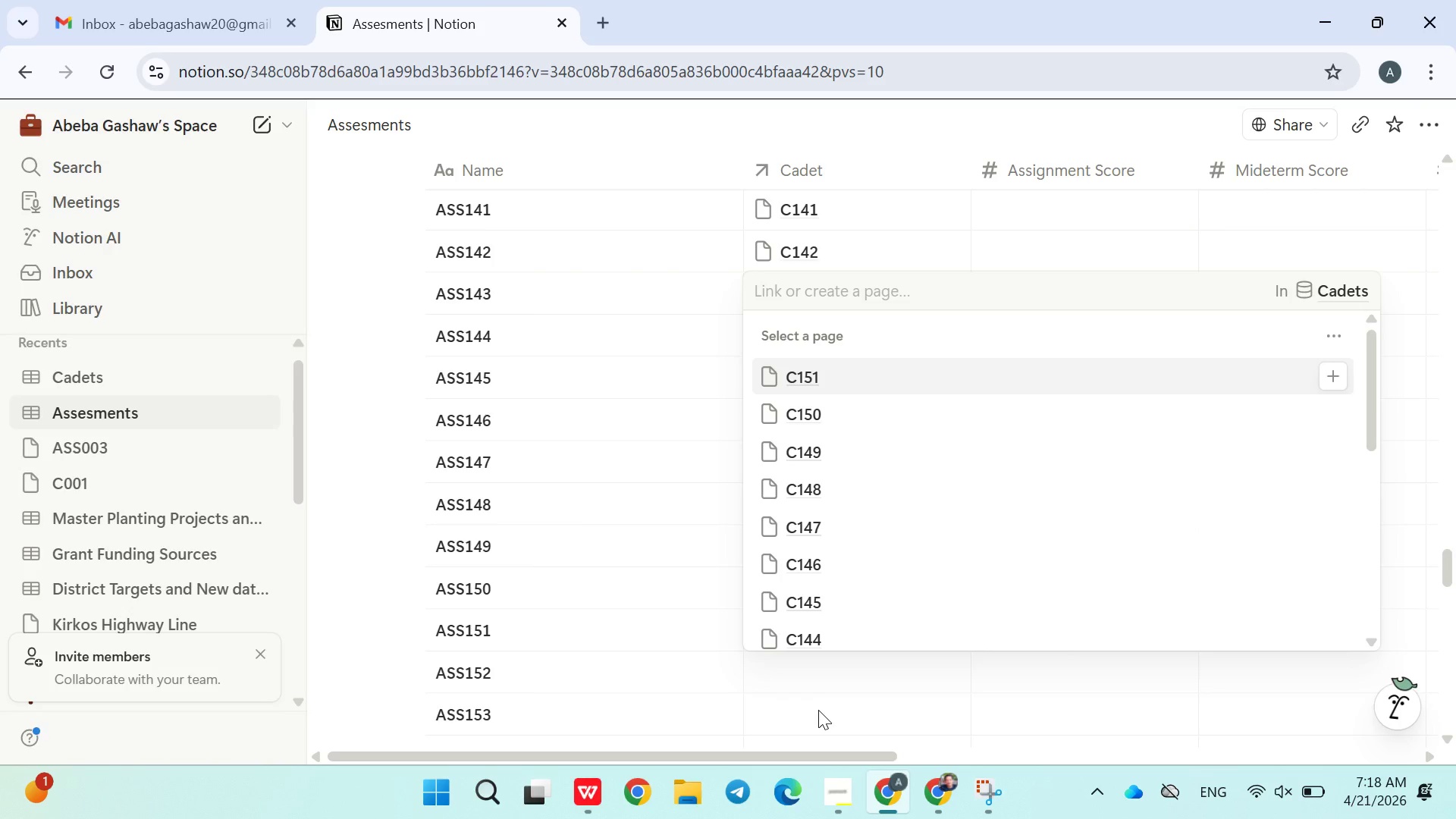 
type(c152)
 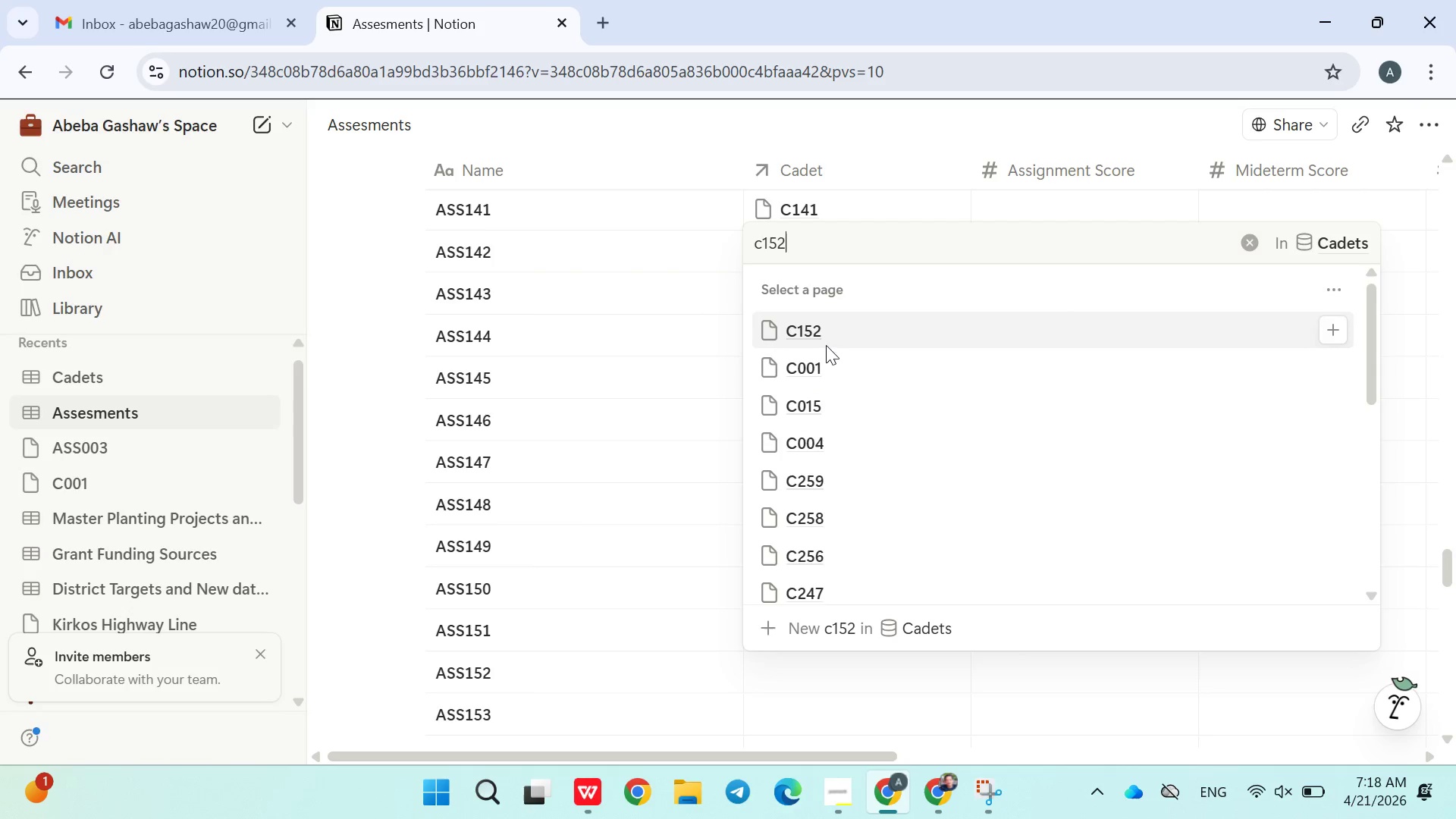 
left_click([824, 339])
 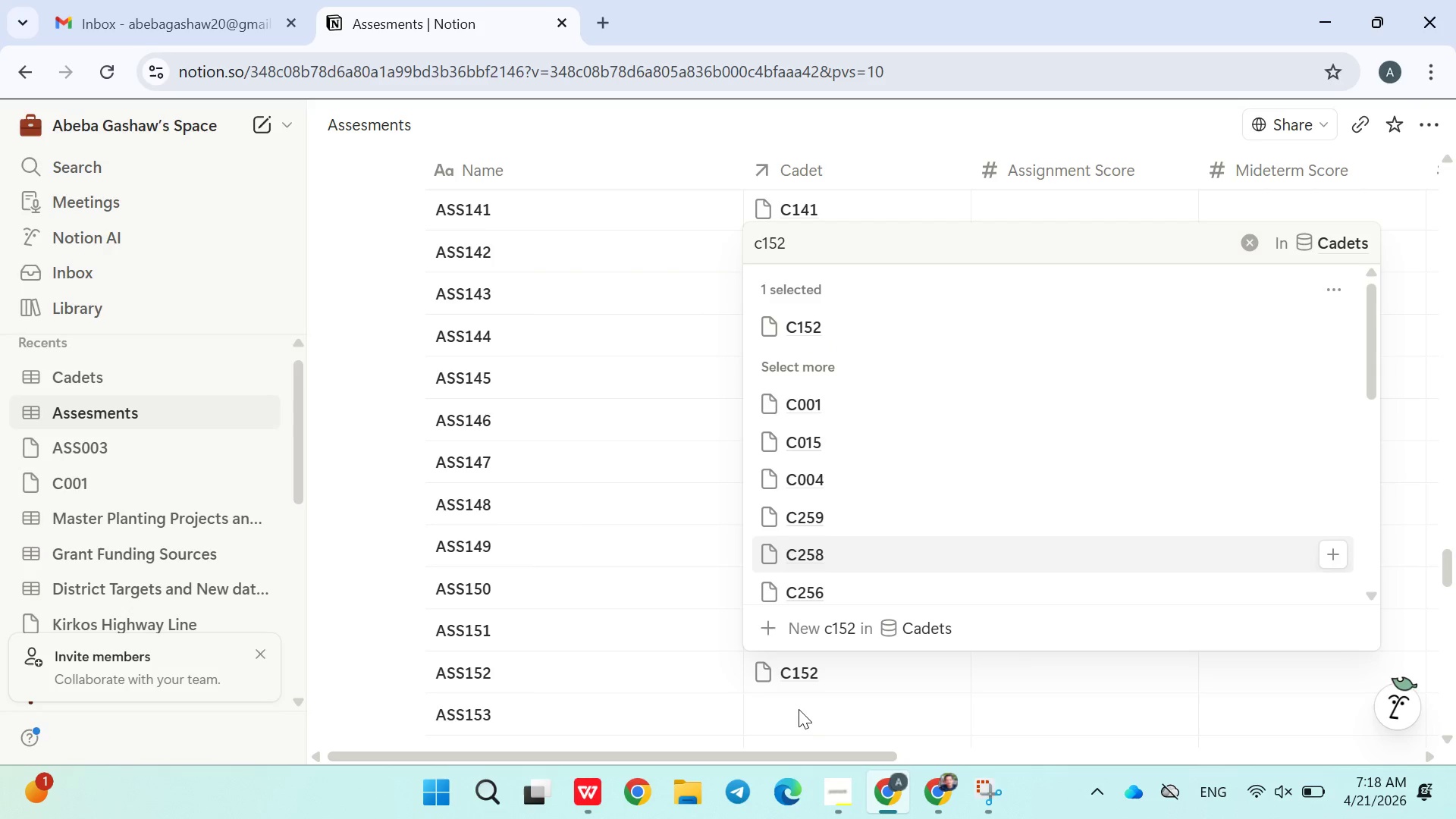 
left_click([798, 709])
 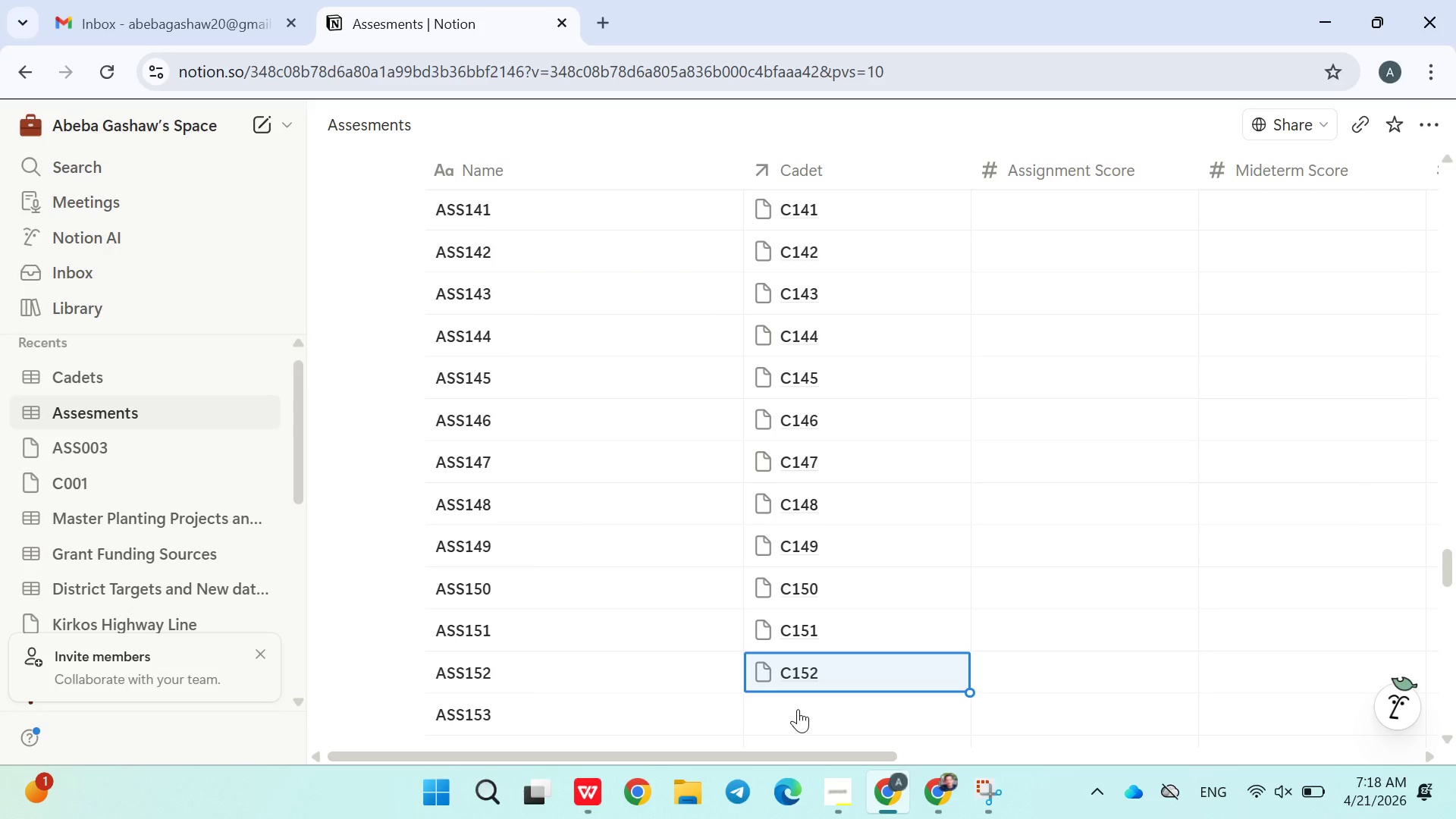 
left_click([798, 709])
 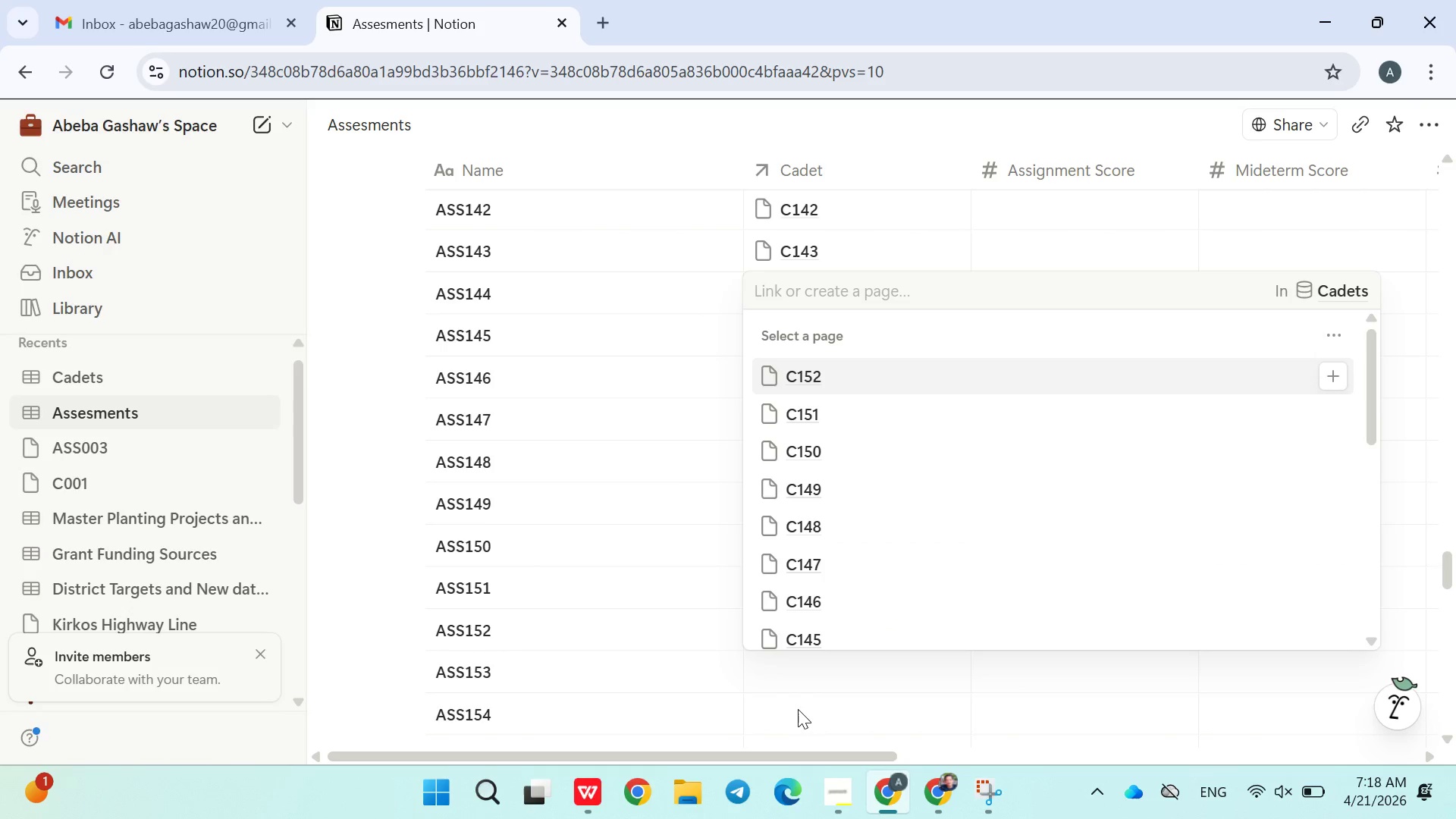 
type(c153)
 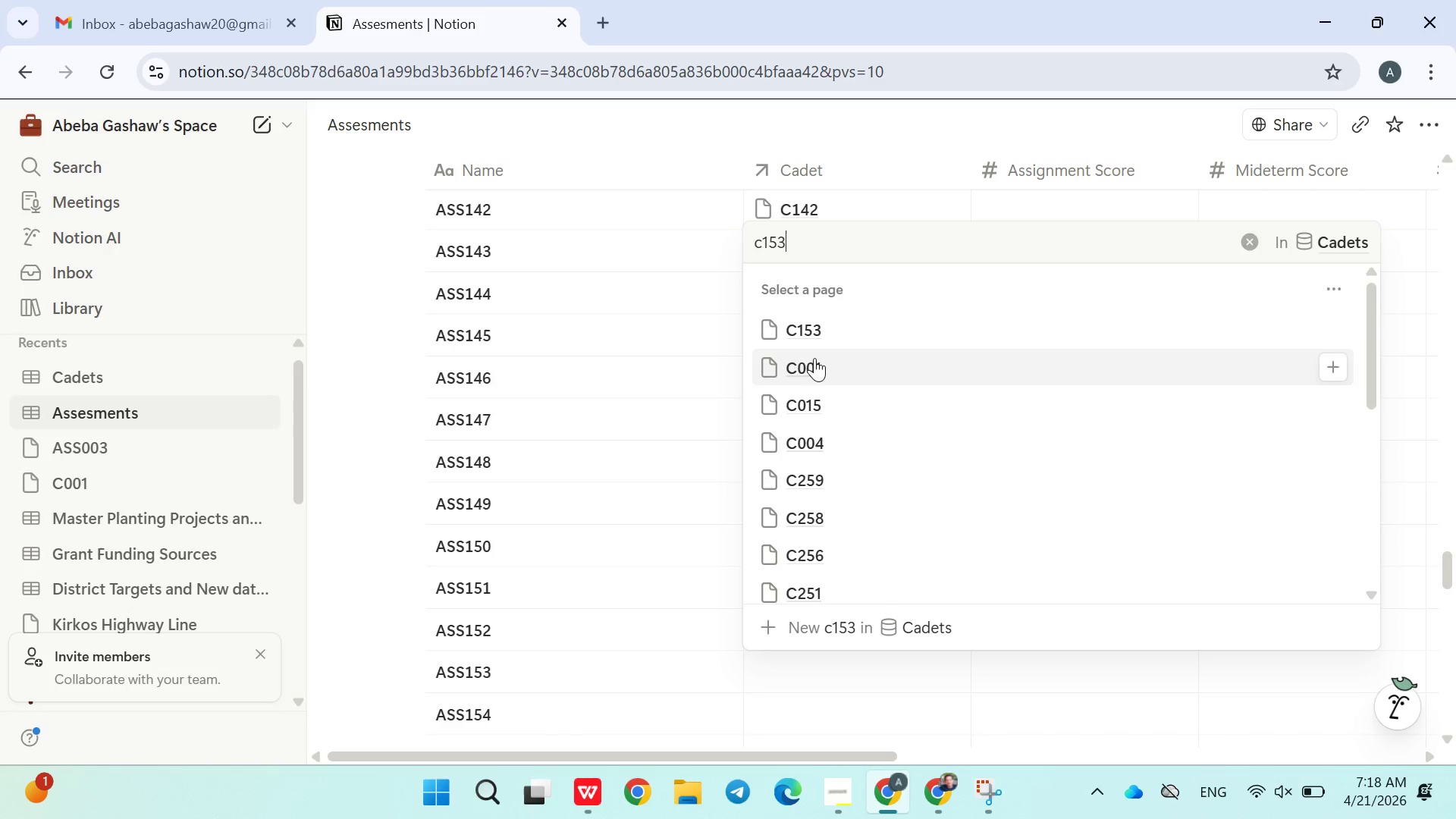 
left_click([815, 338])
 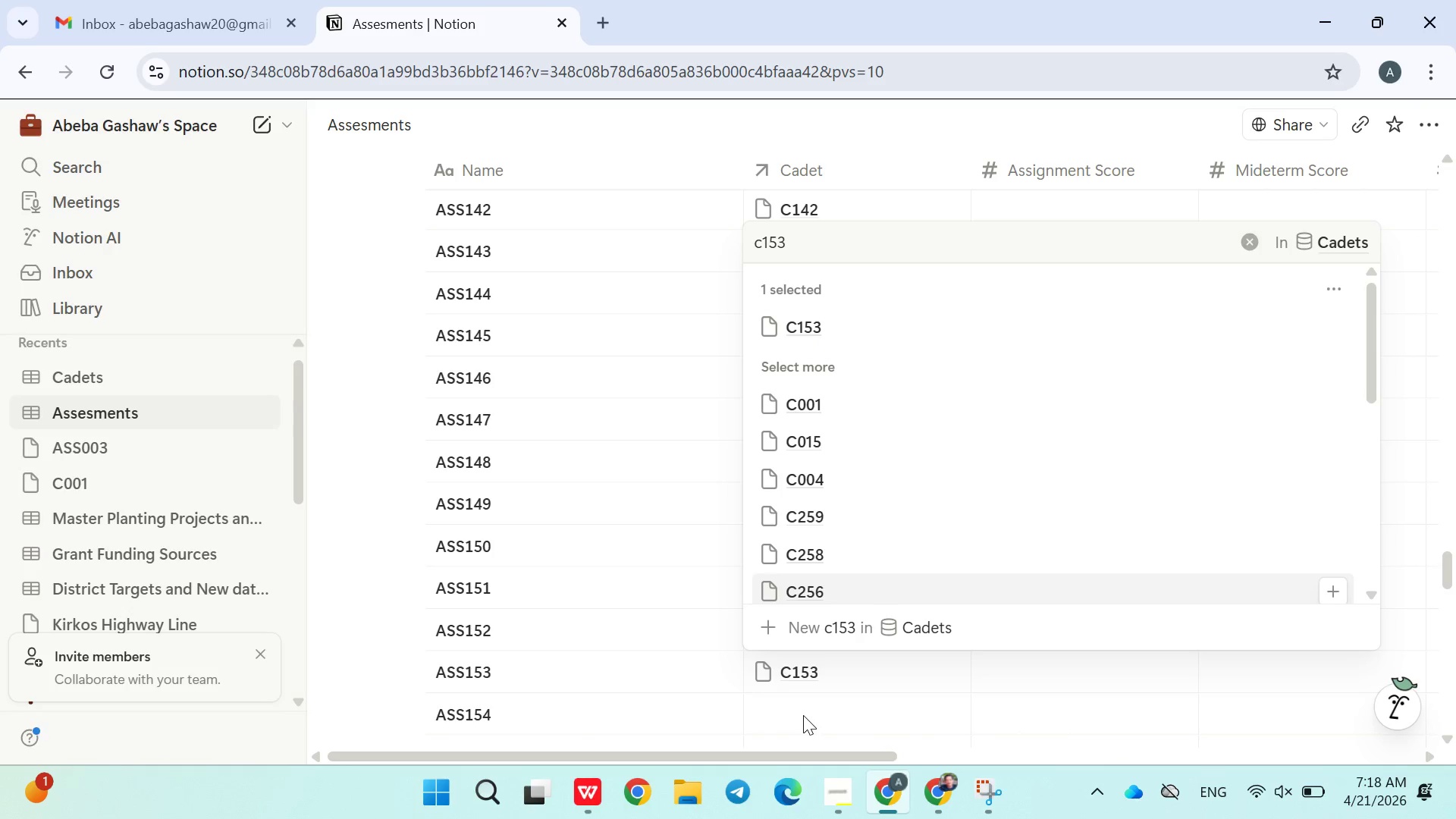 
left_click([802, 710])
 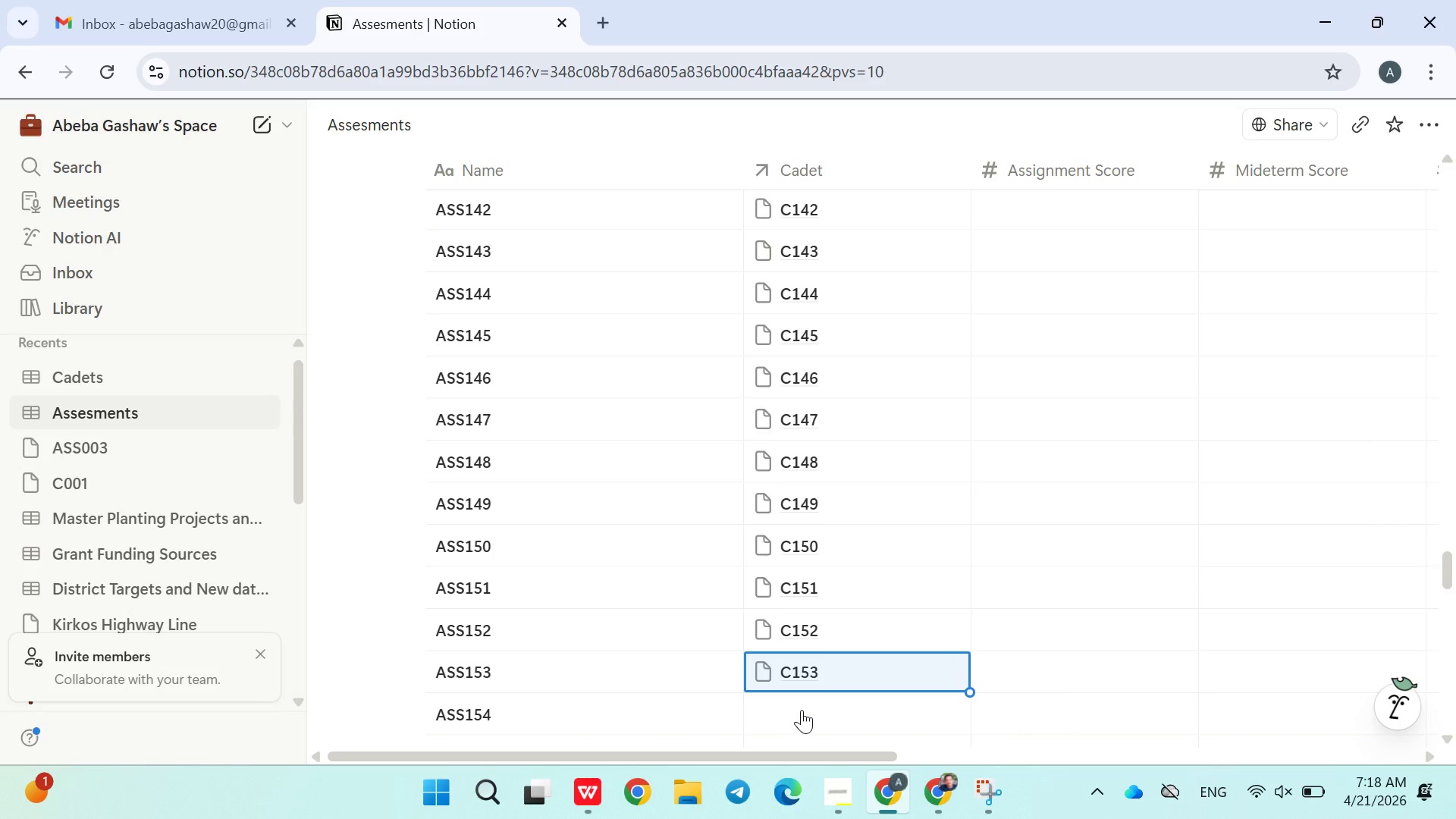 
left_click([802, 710])
 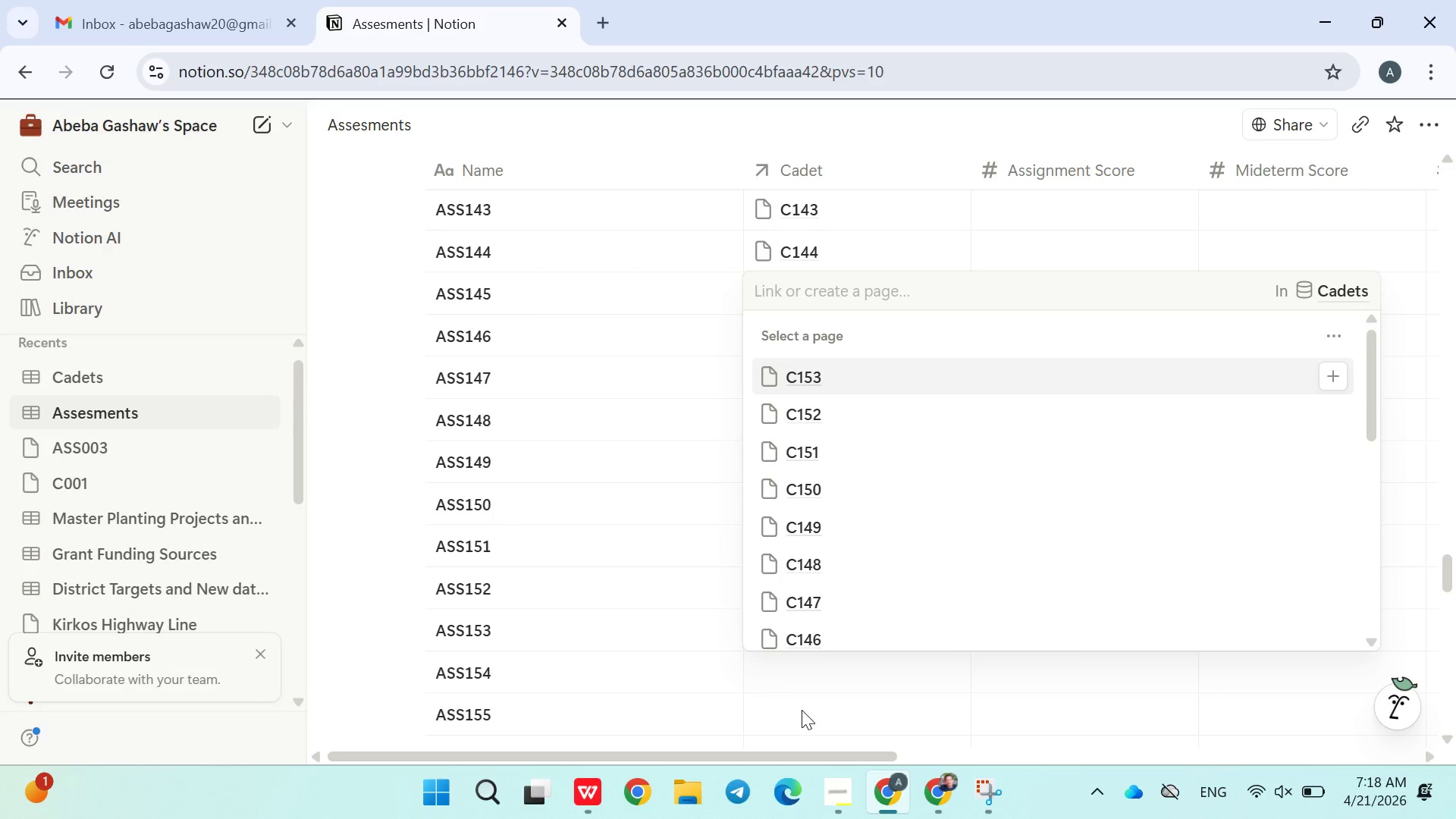 
type(c154)
 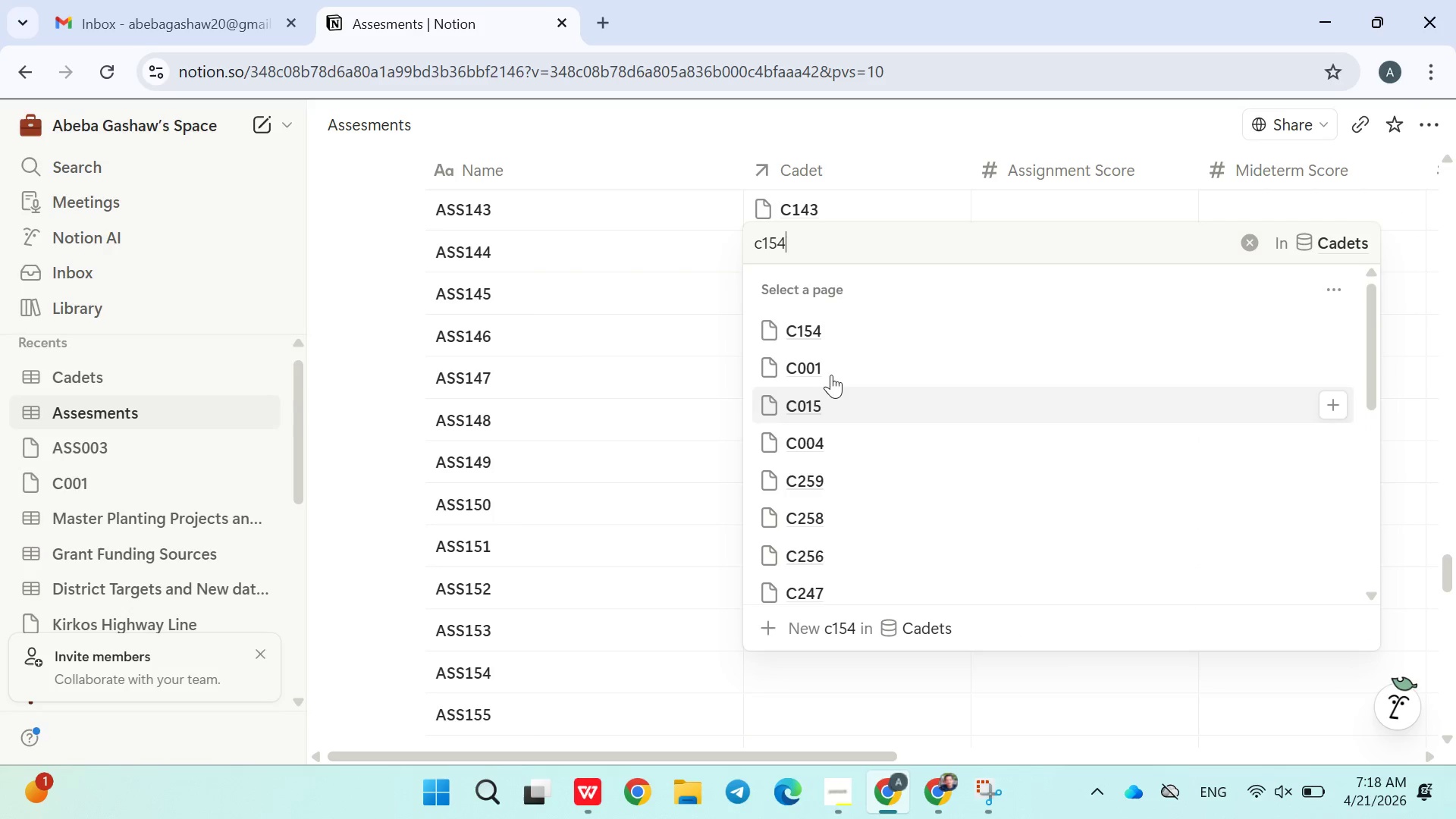 
left_click([827, 340])
 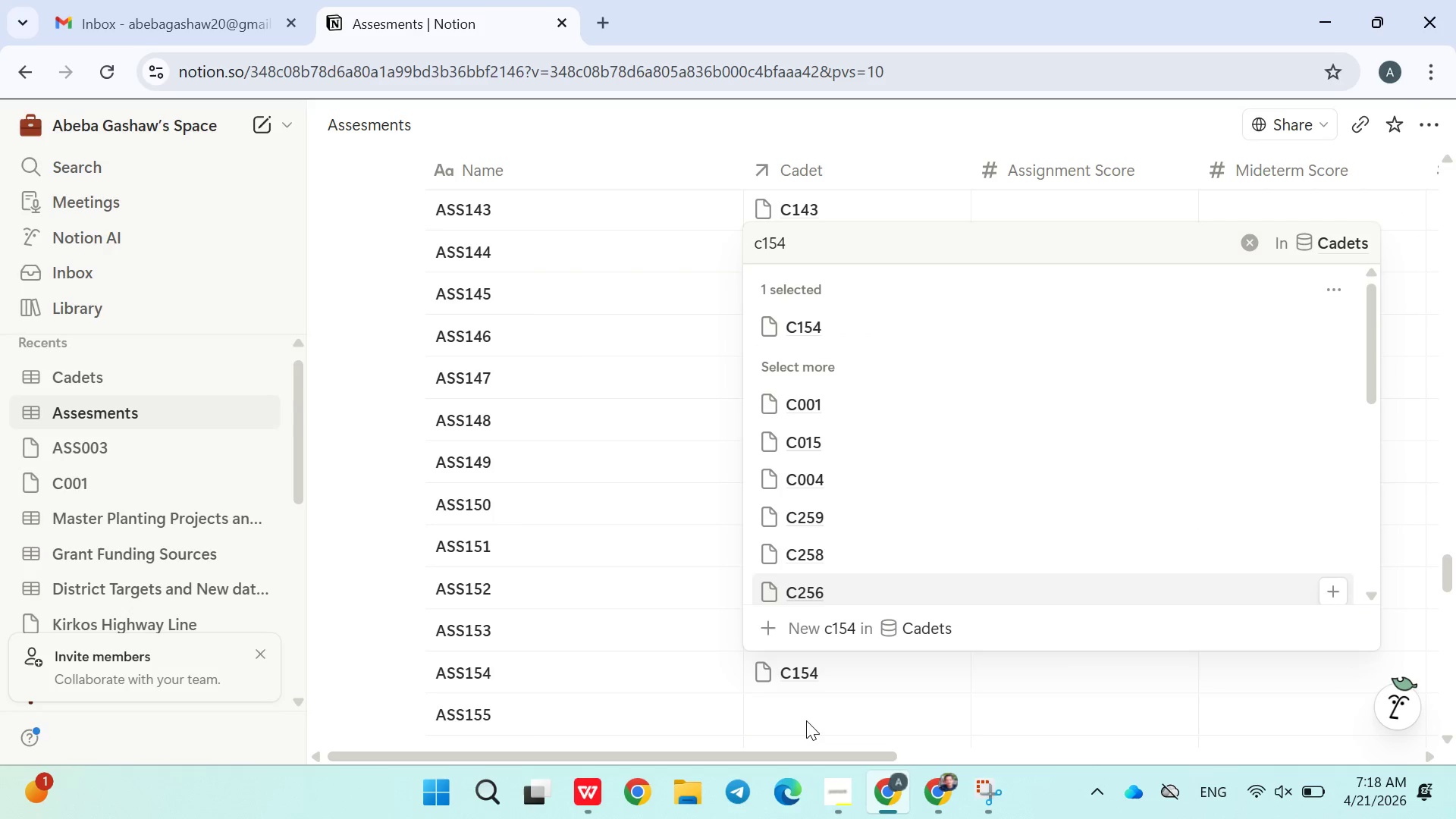 
left_click([806, 720])
 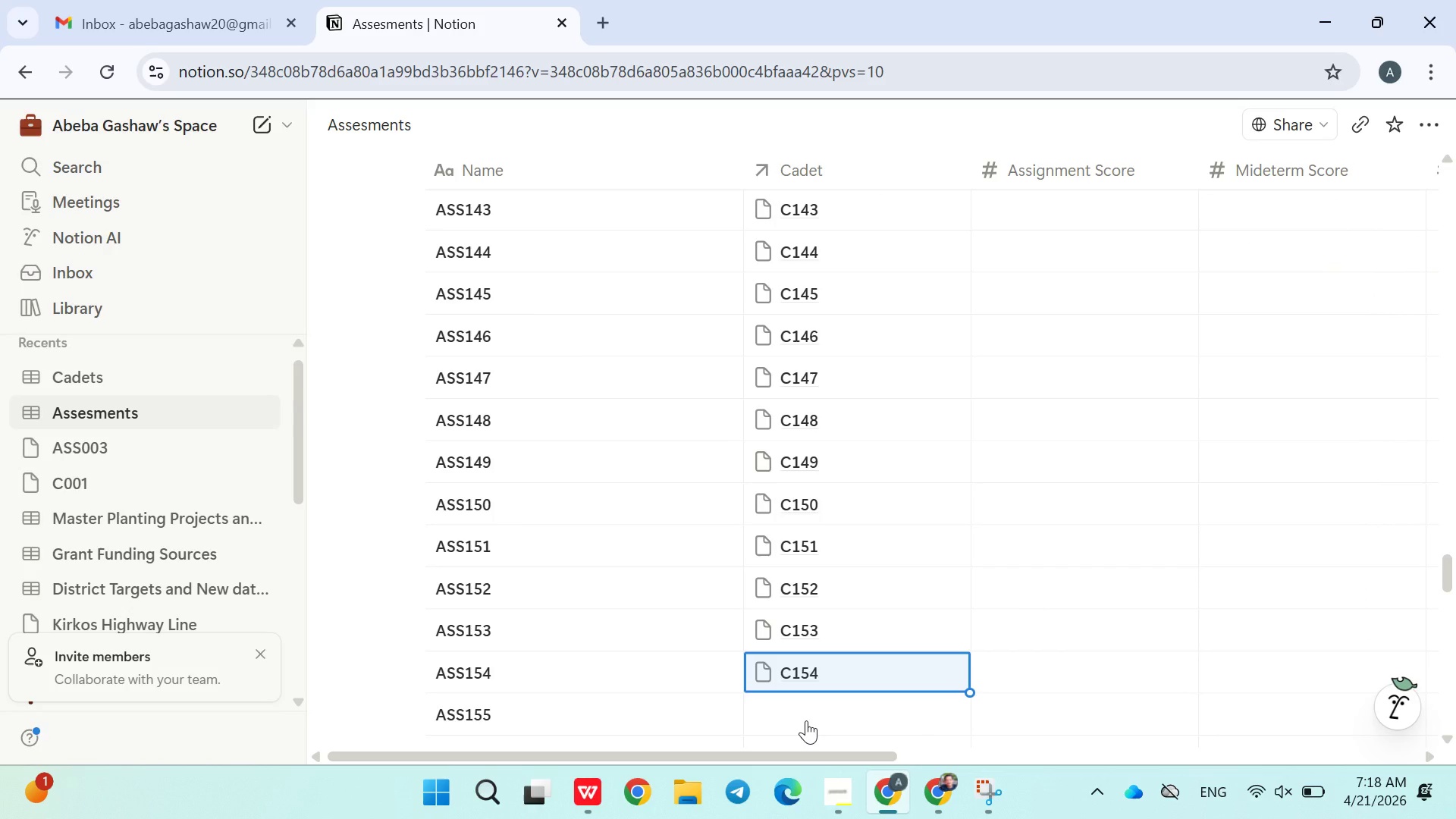 
left_click([806, 720])
 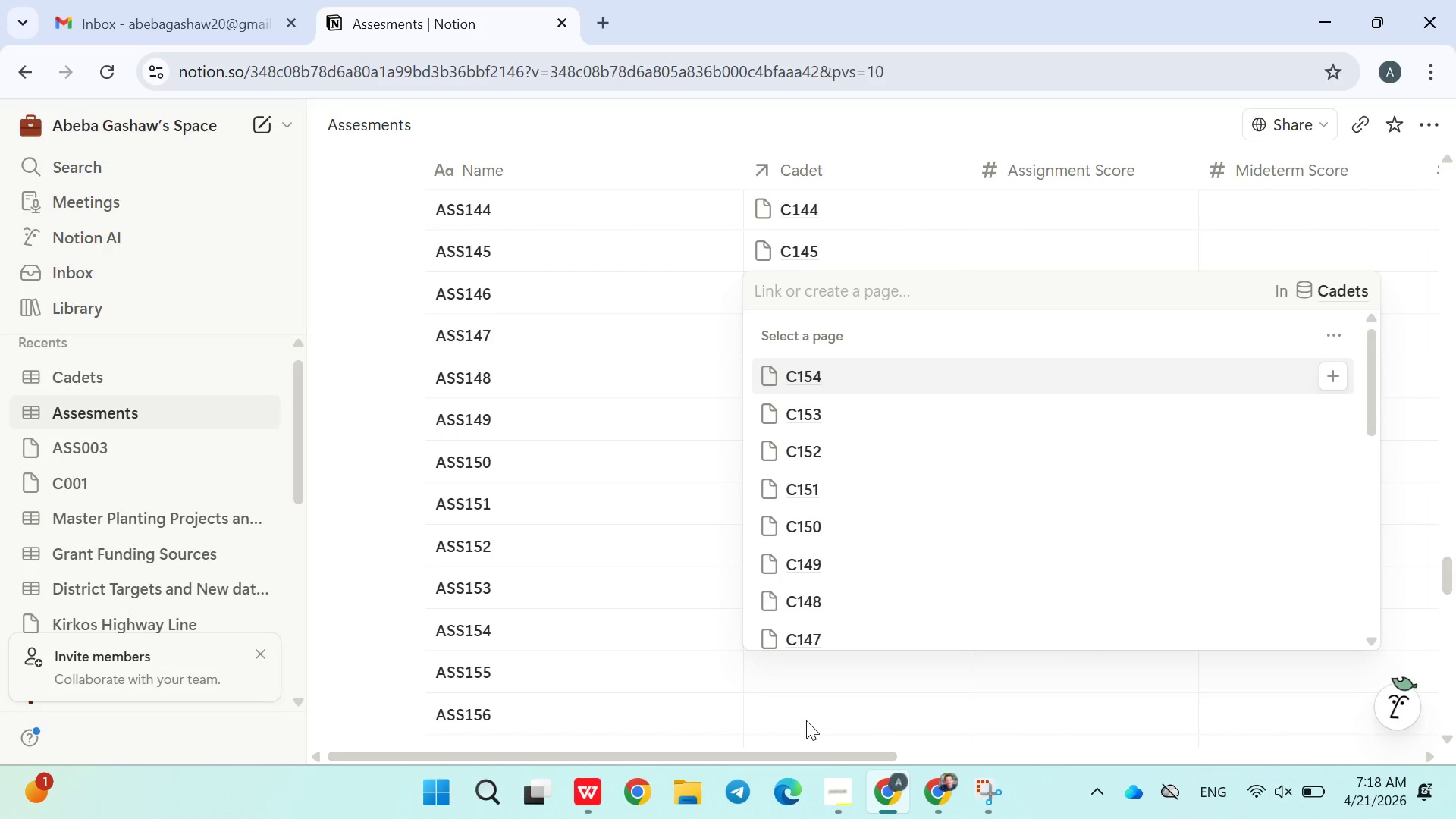 
type(c155)
 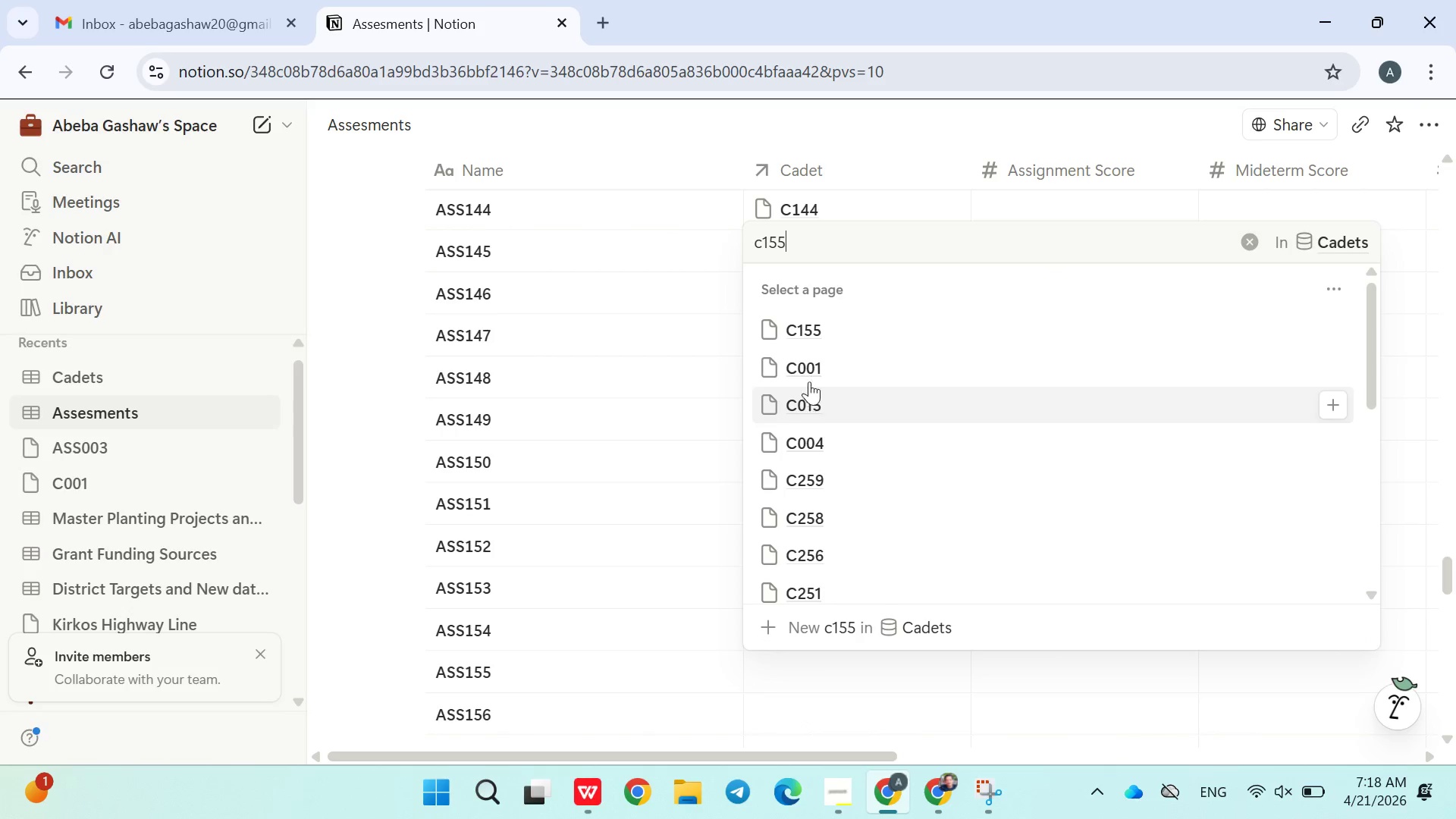 
left_click([809, 343])
 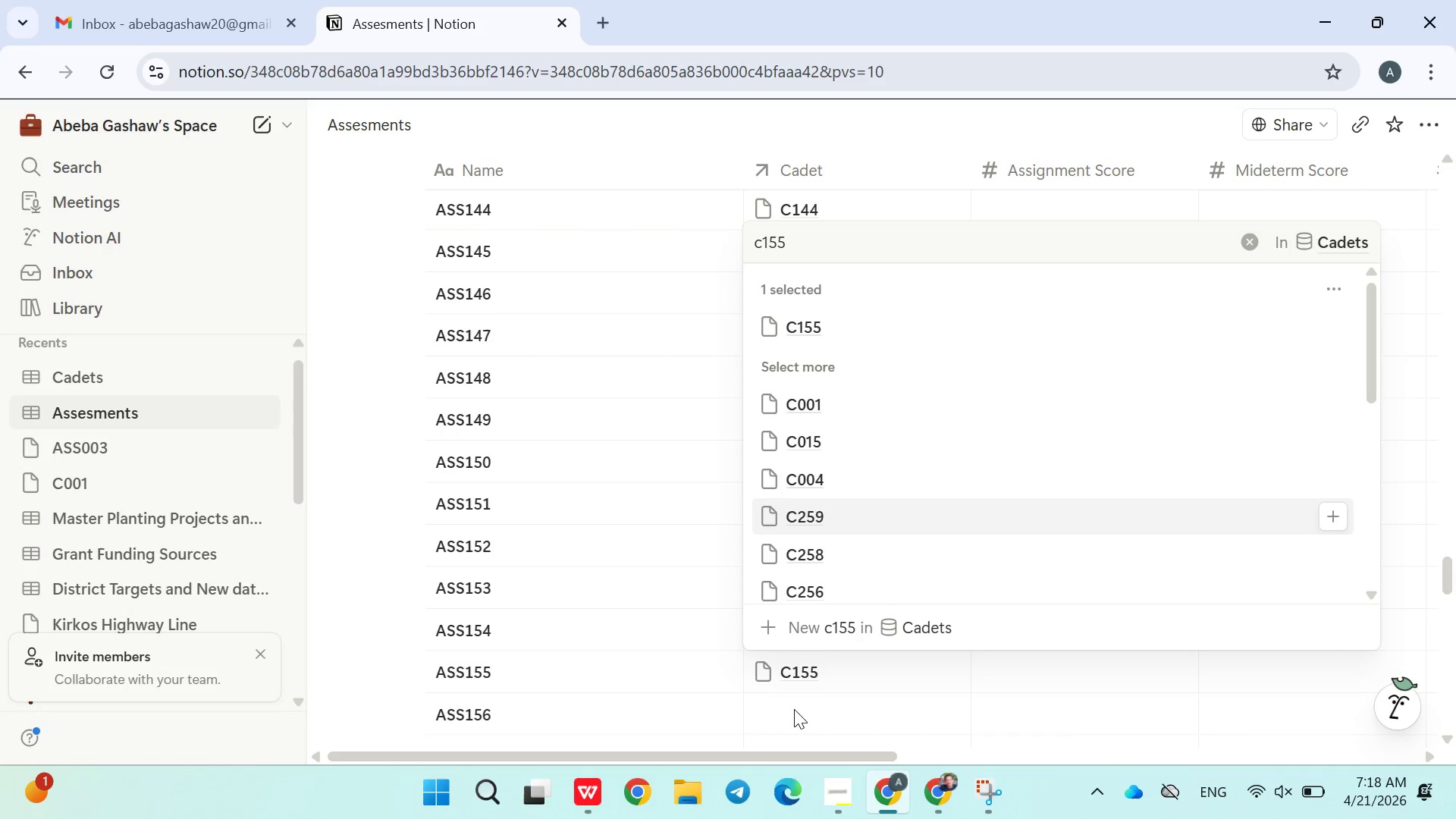 
left_click([794, 708])
 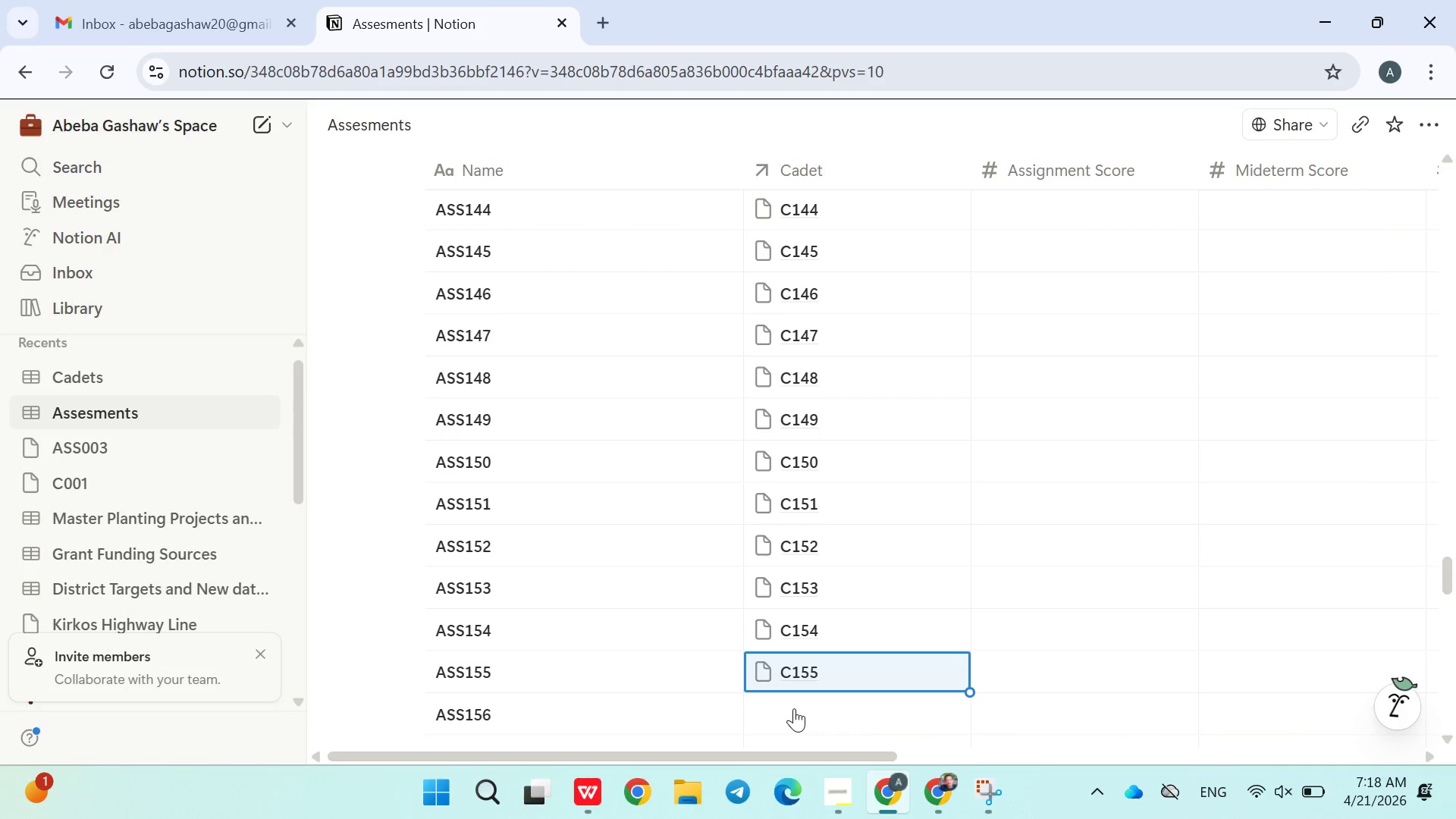 
left_click([794, 708])
 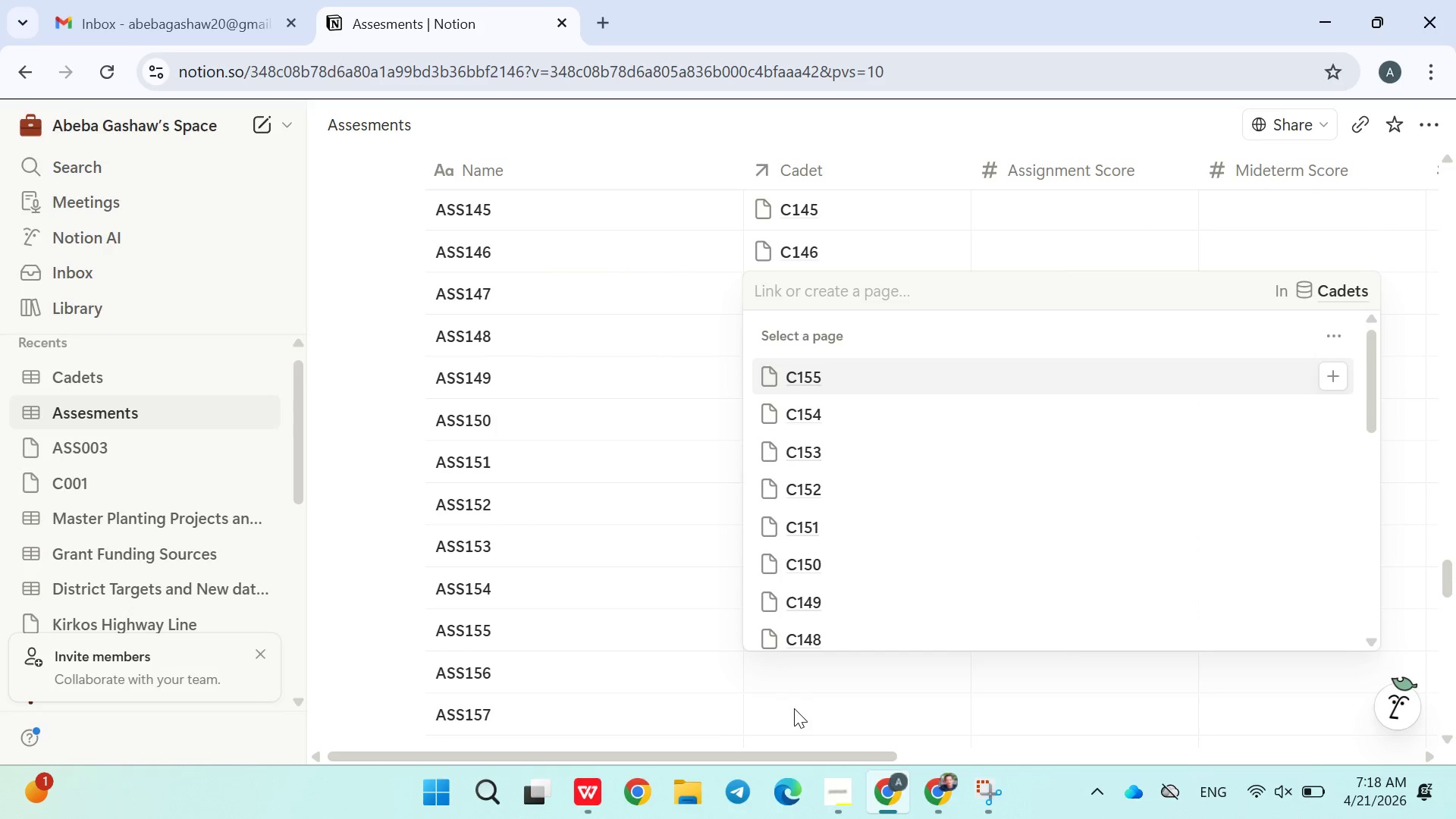 
type(c156)
 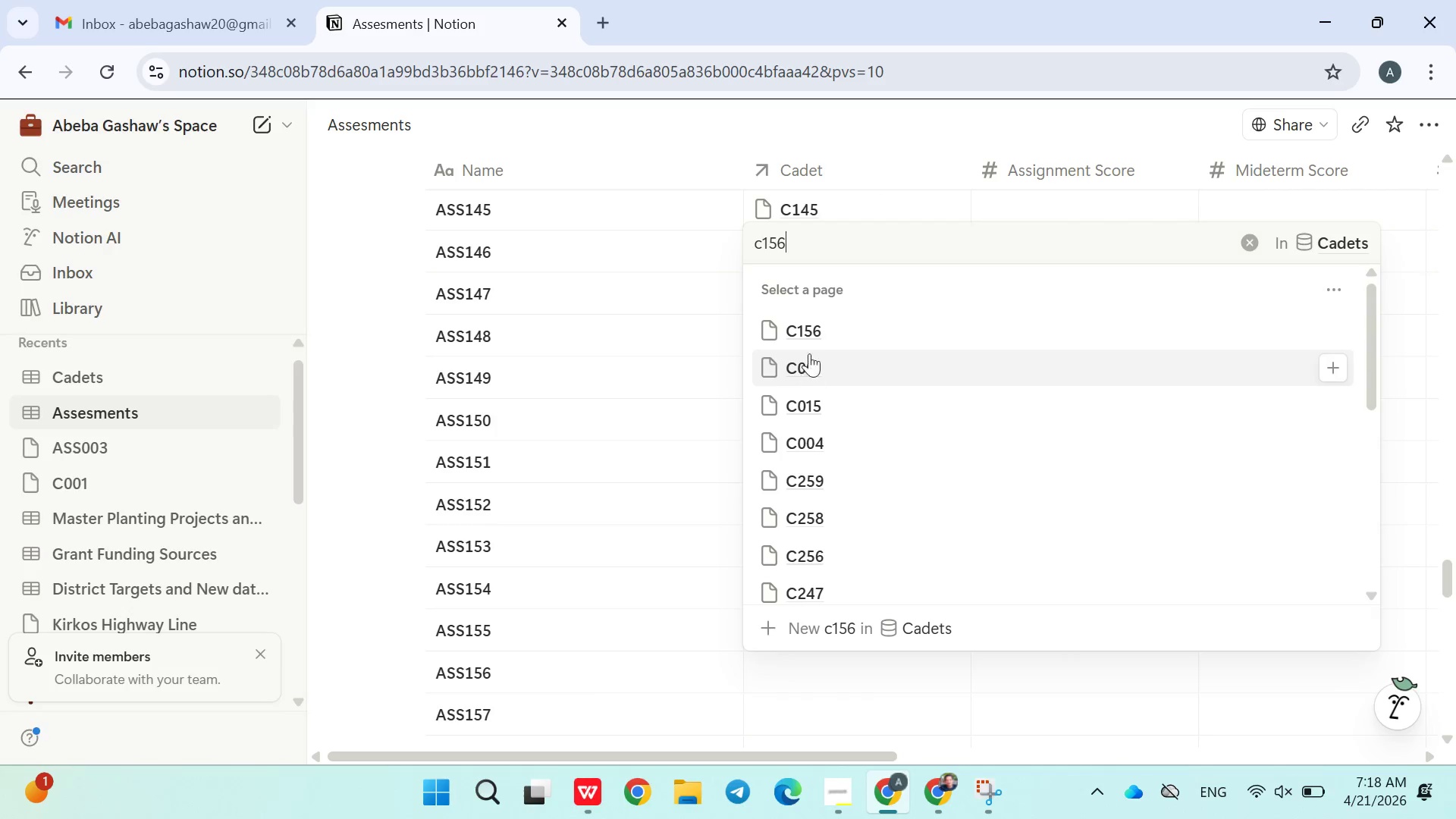 
left_click([813, 329])
 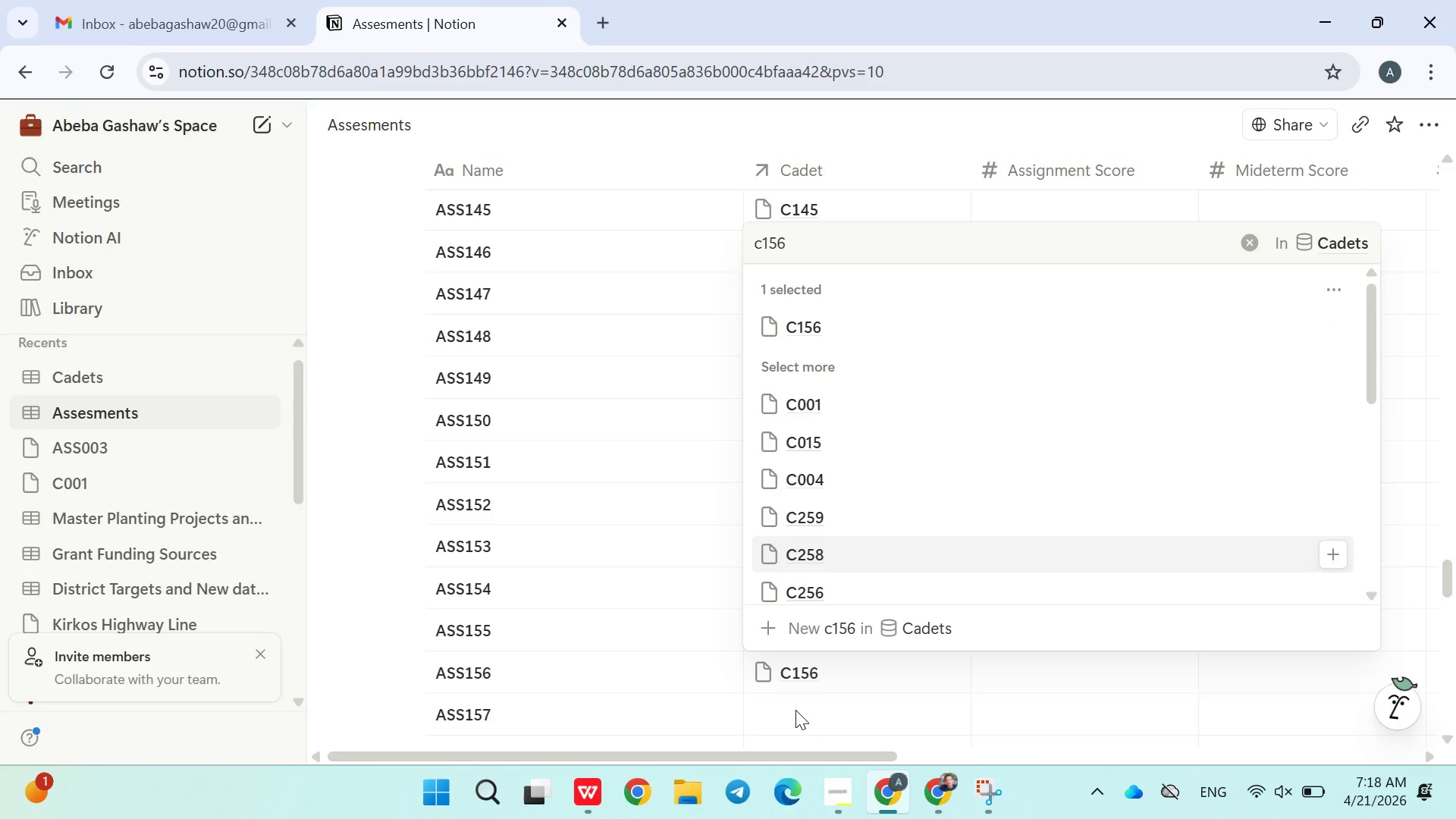 
left_click([795, 708])
 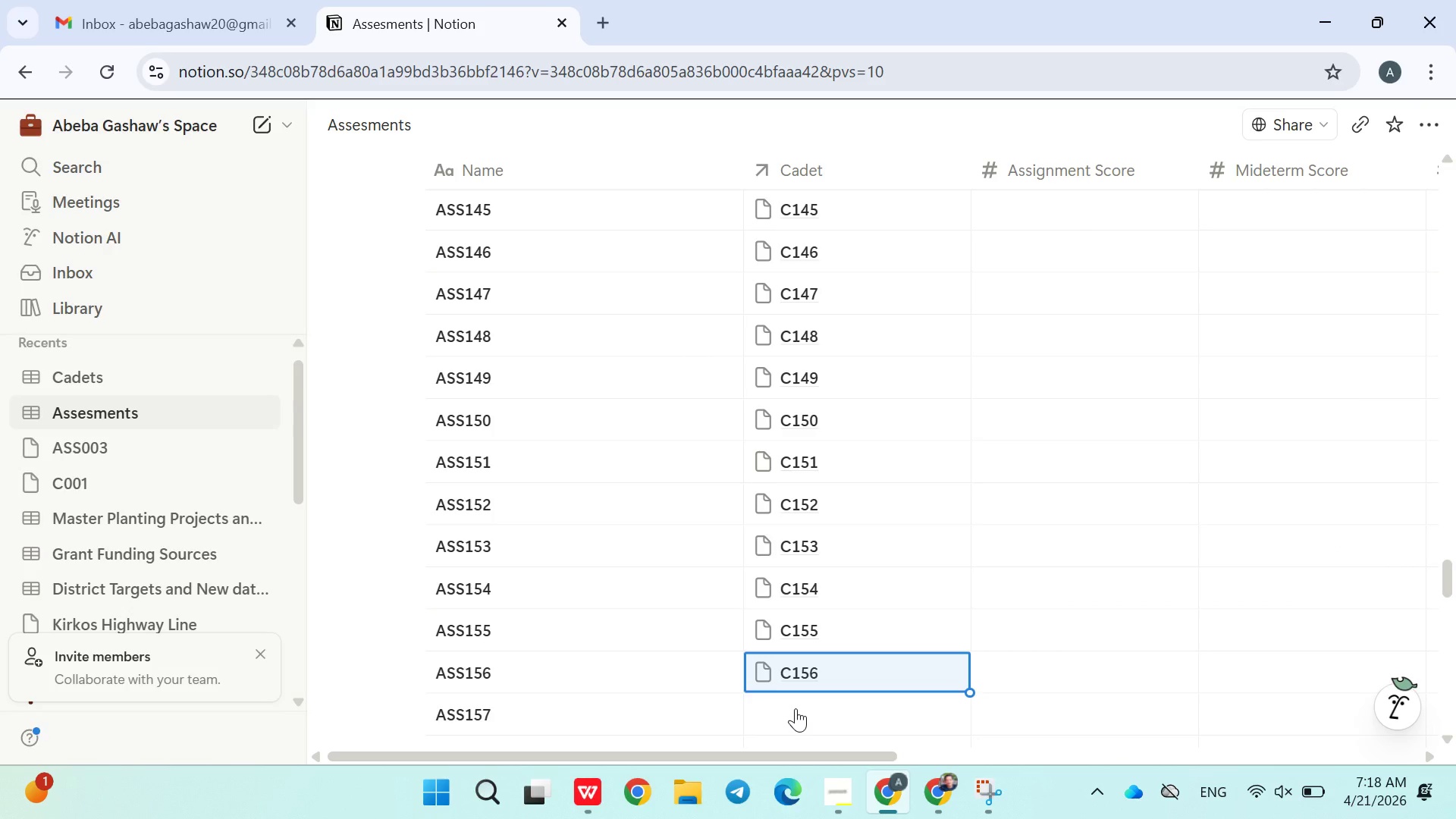 
left_click([795, 708])
 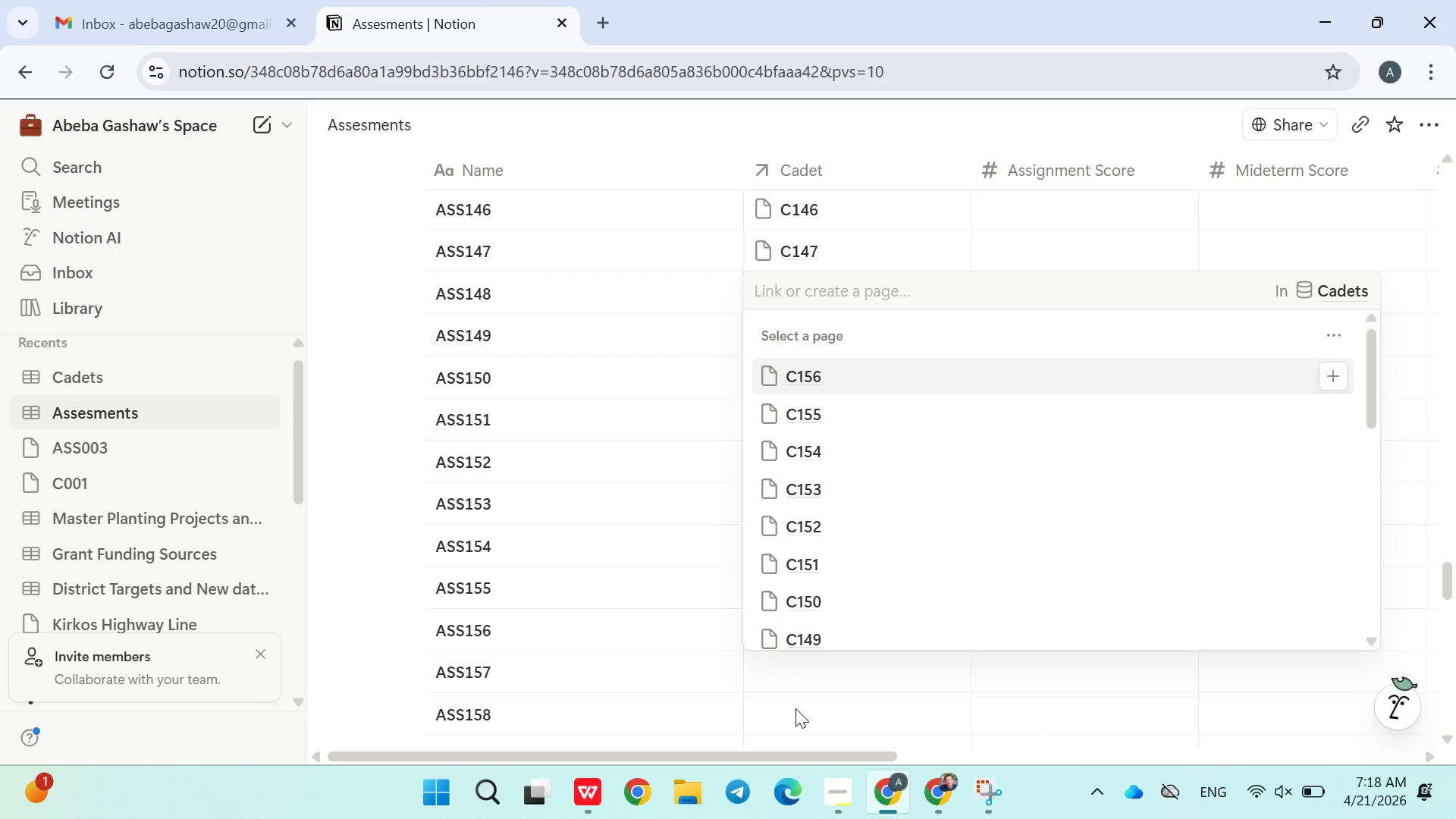 
type(c157)
 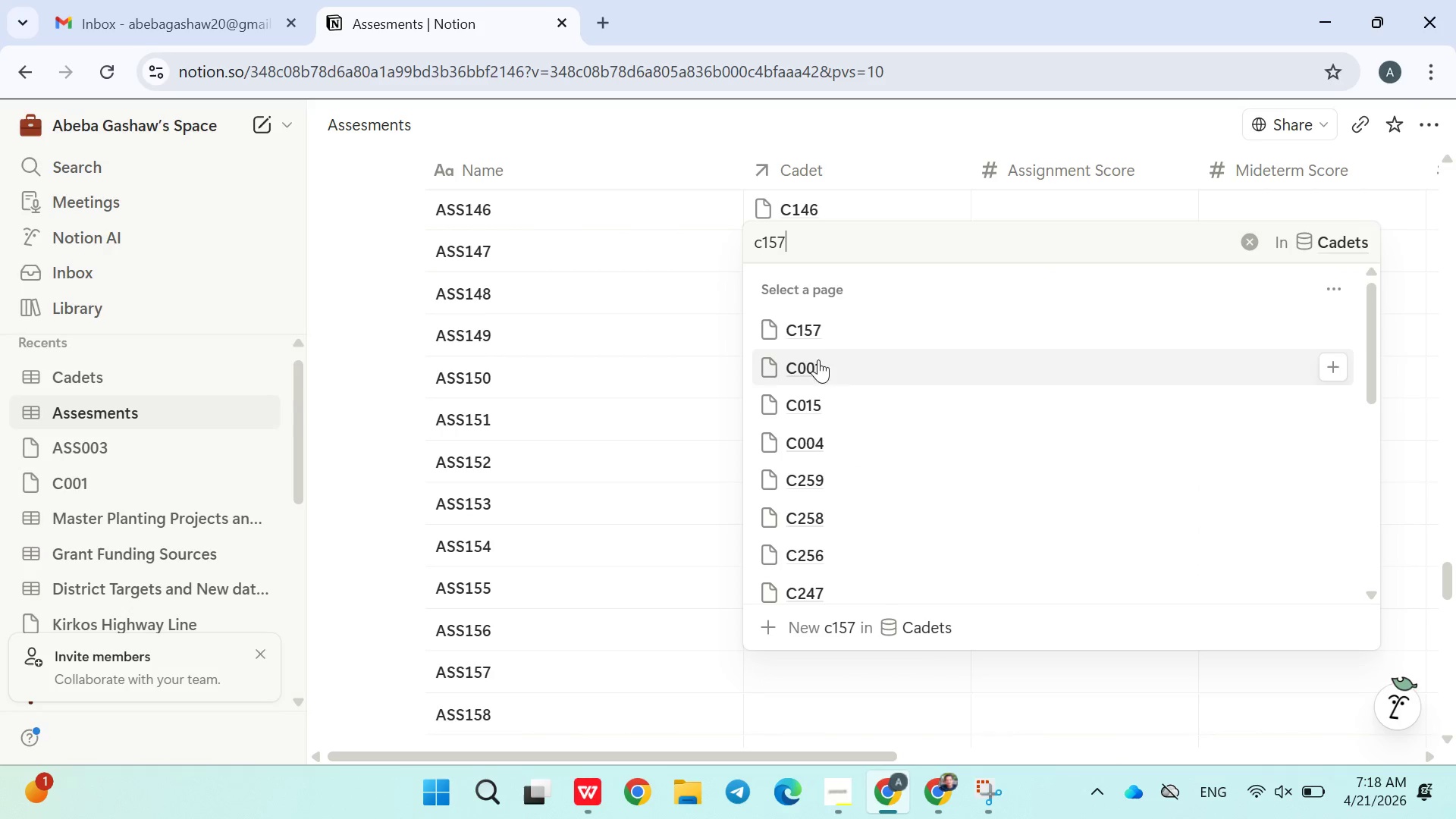 
left_click([829, 337])
 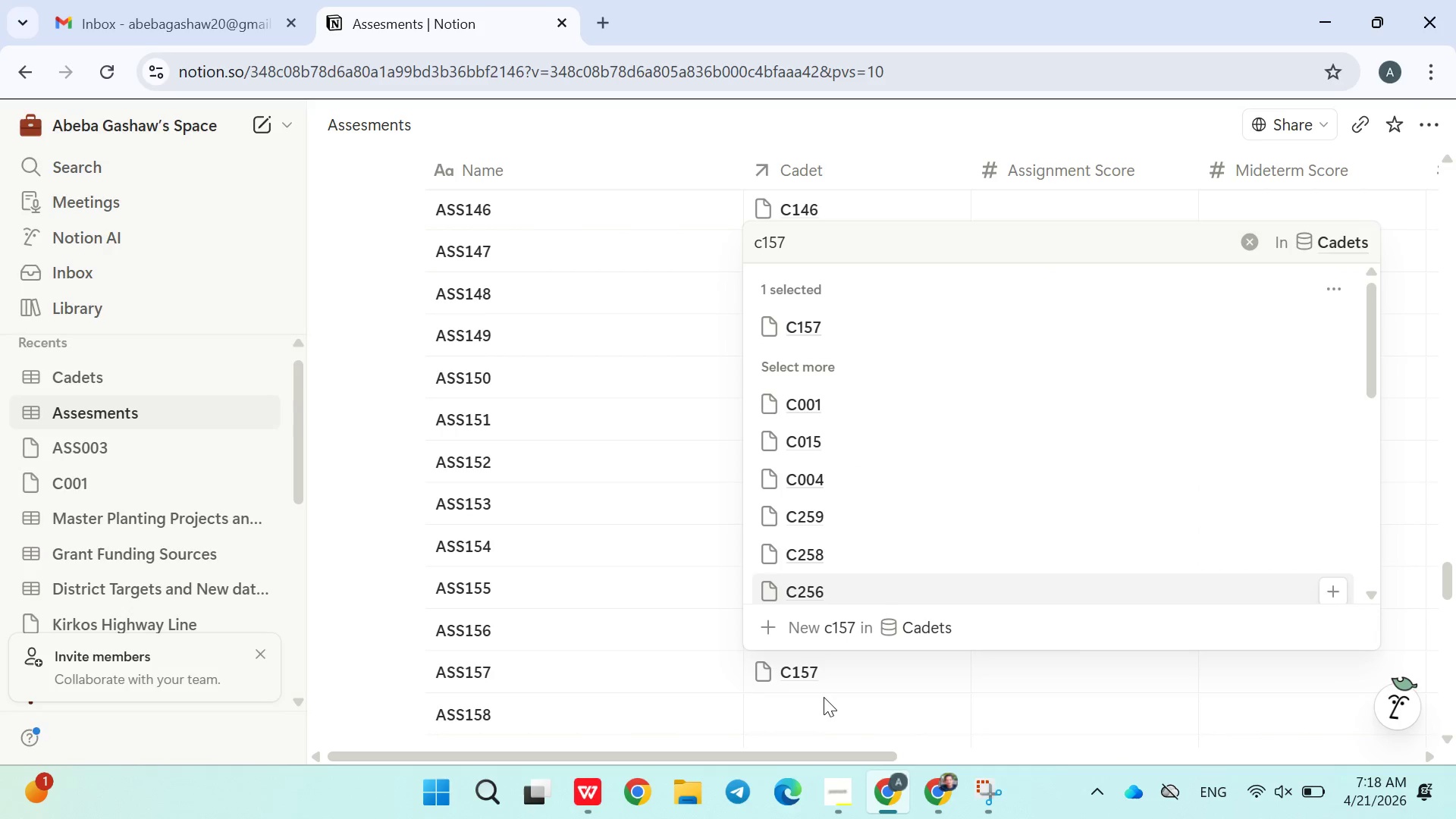 
left_click([821, 708])
 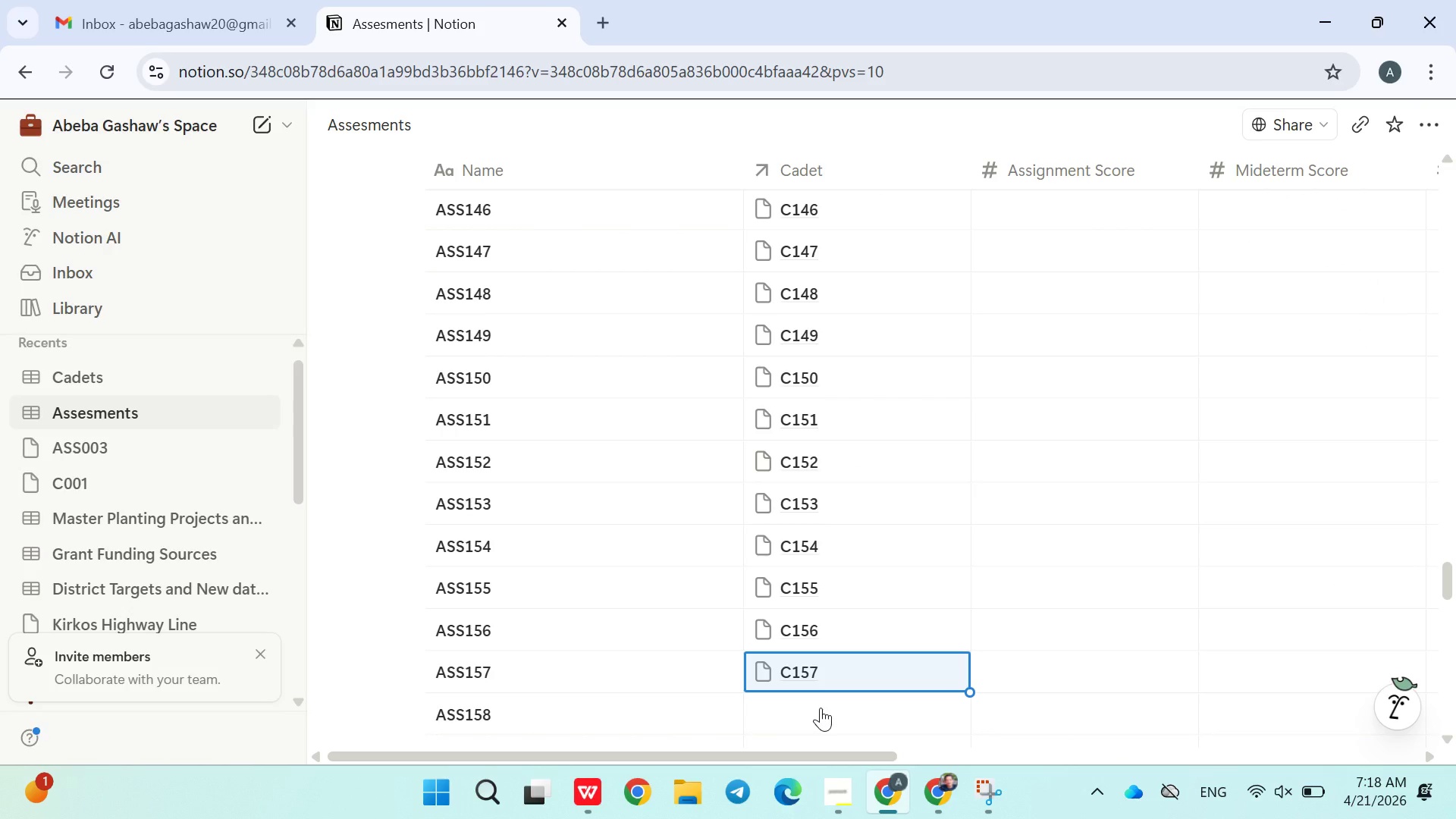 
left_click([821, 708])
 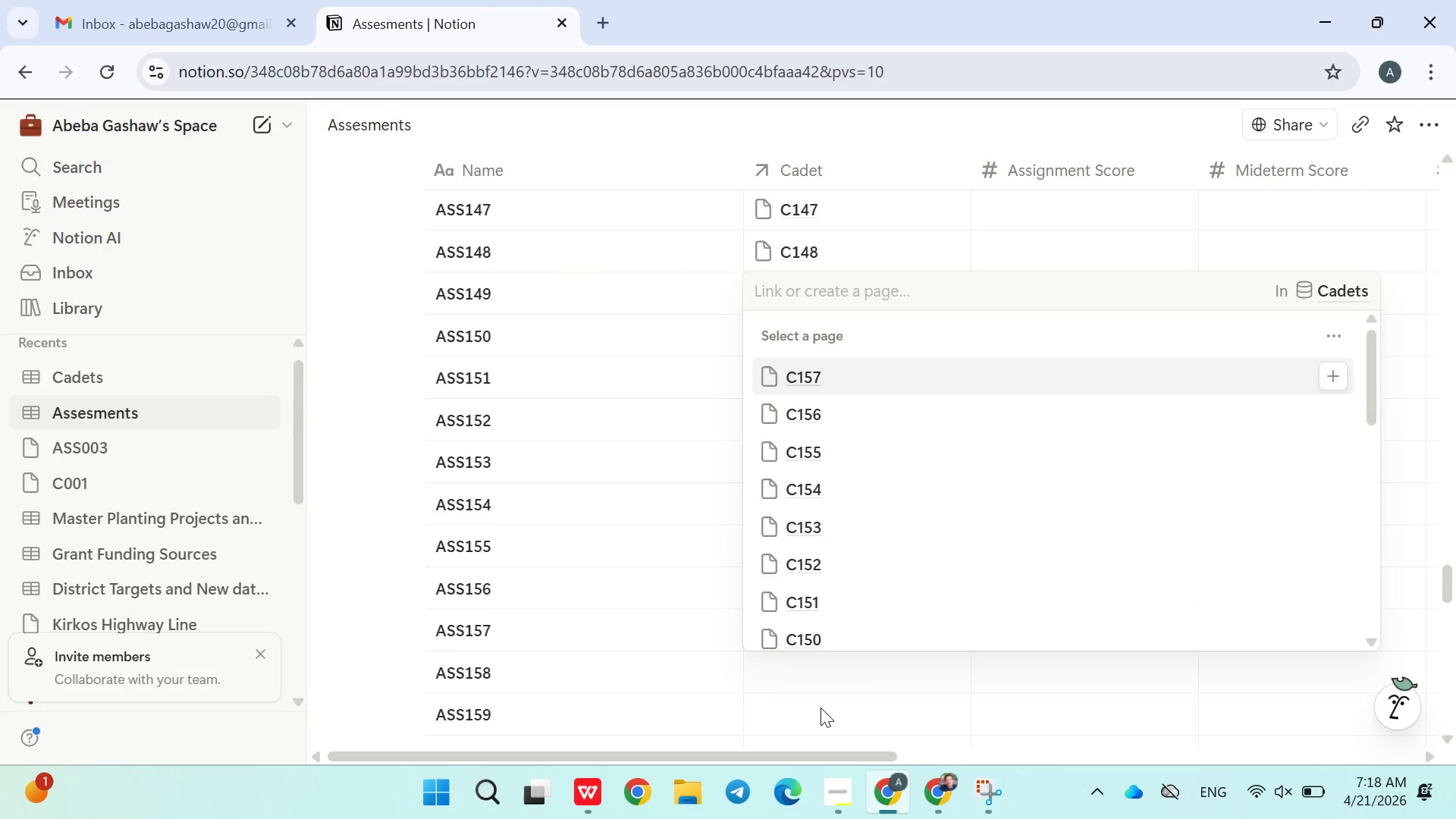 
type(c158)
 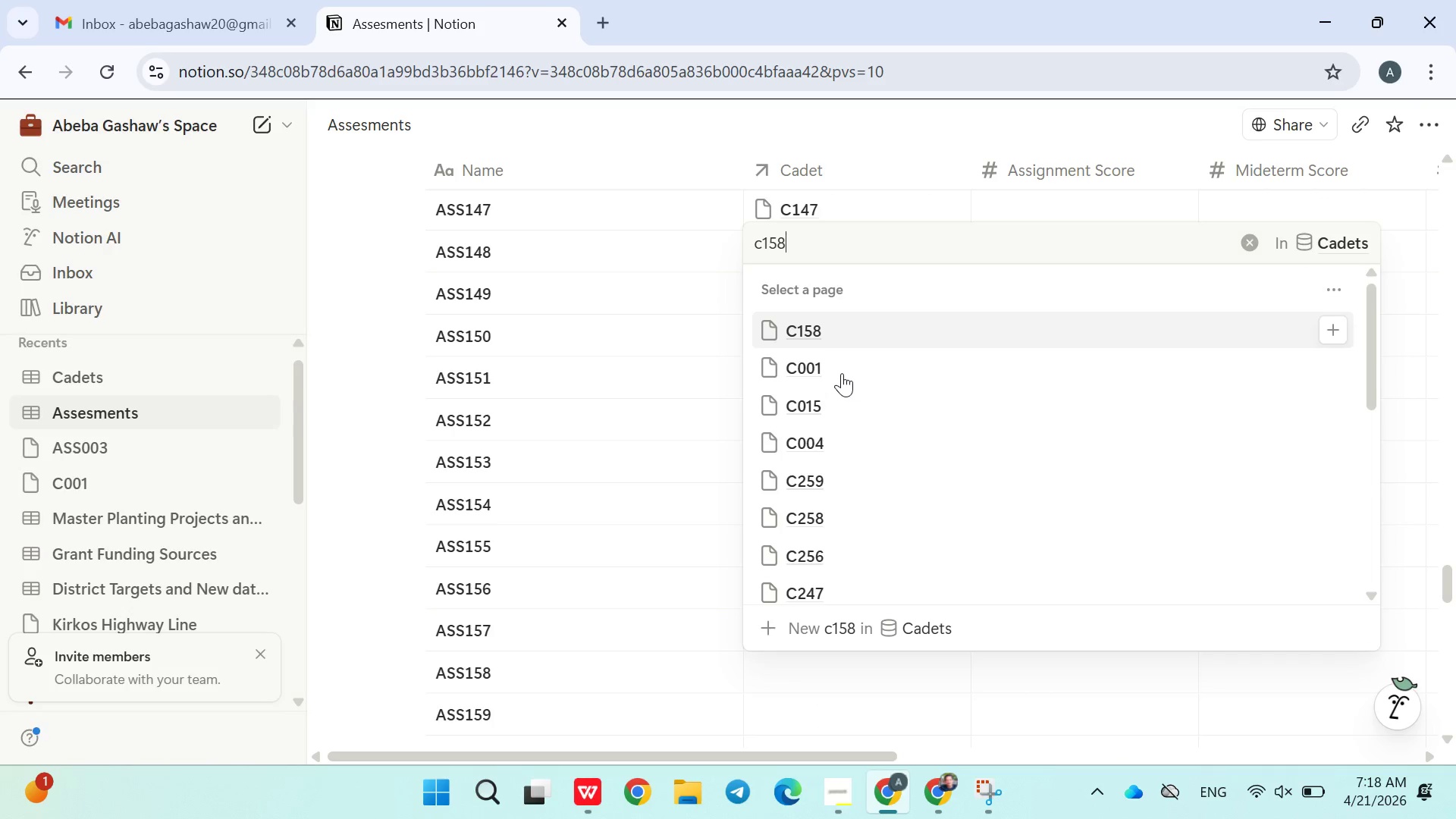 
left_click([834, 345])
 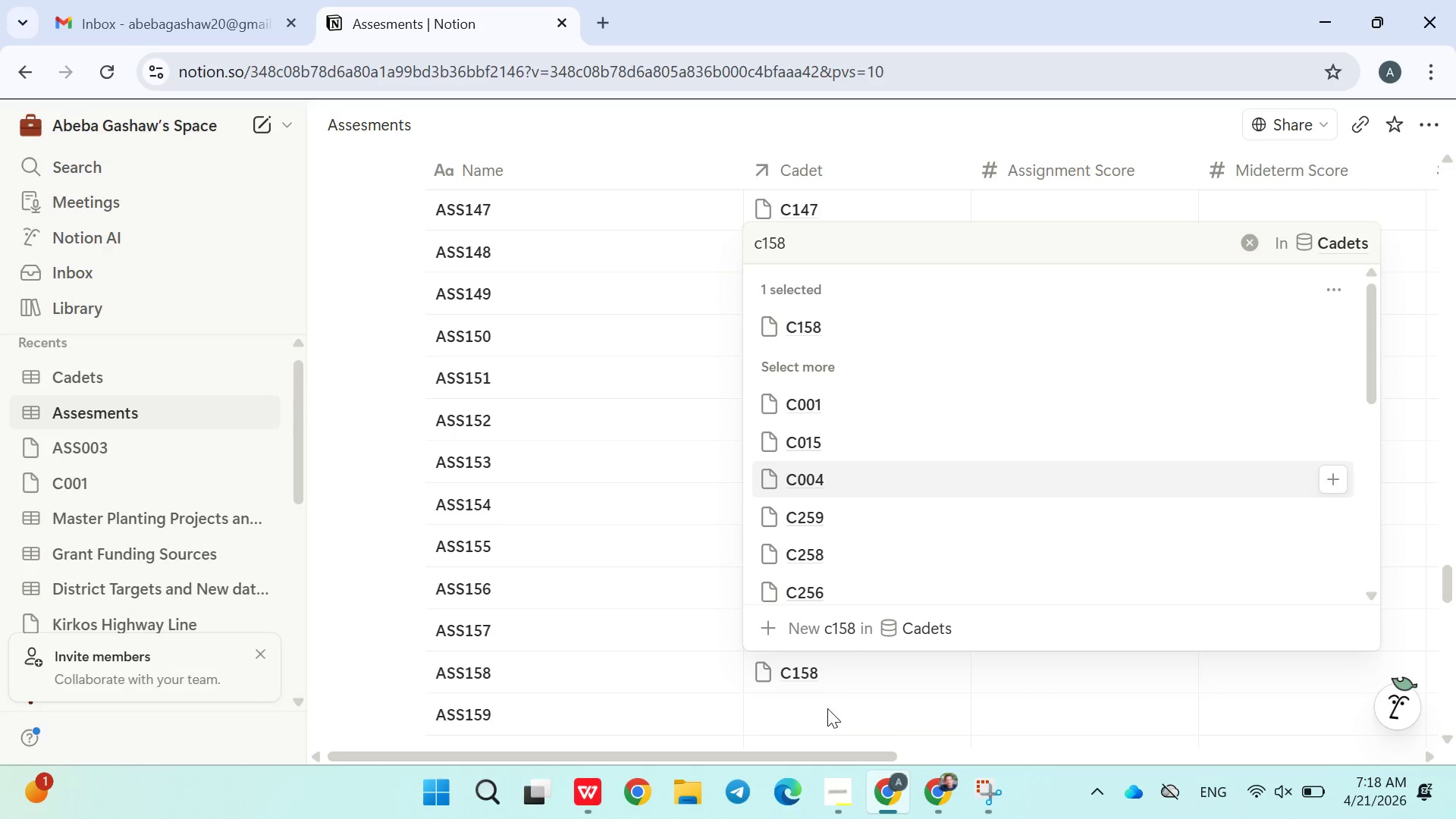 
left_click([807, 711])
 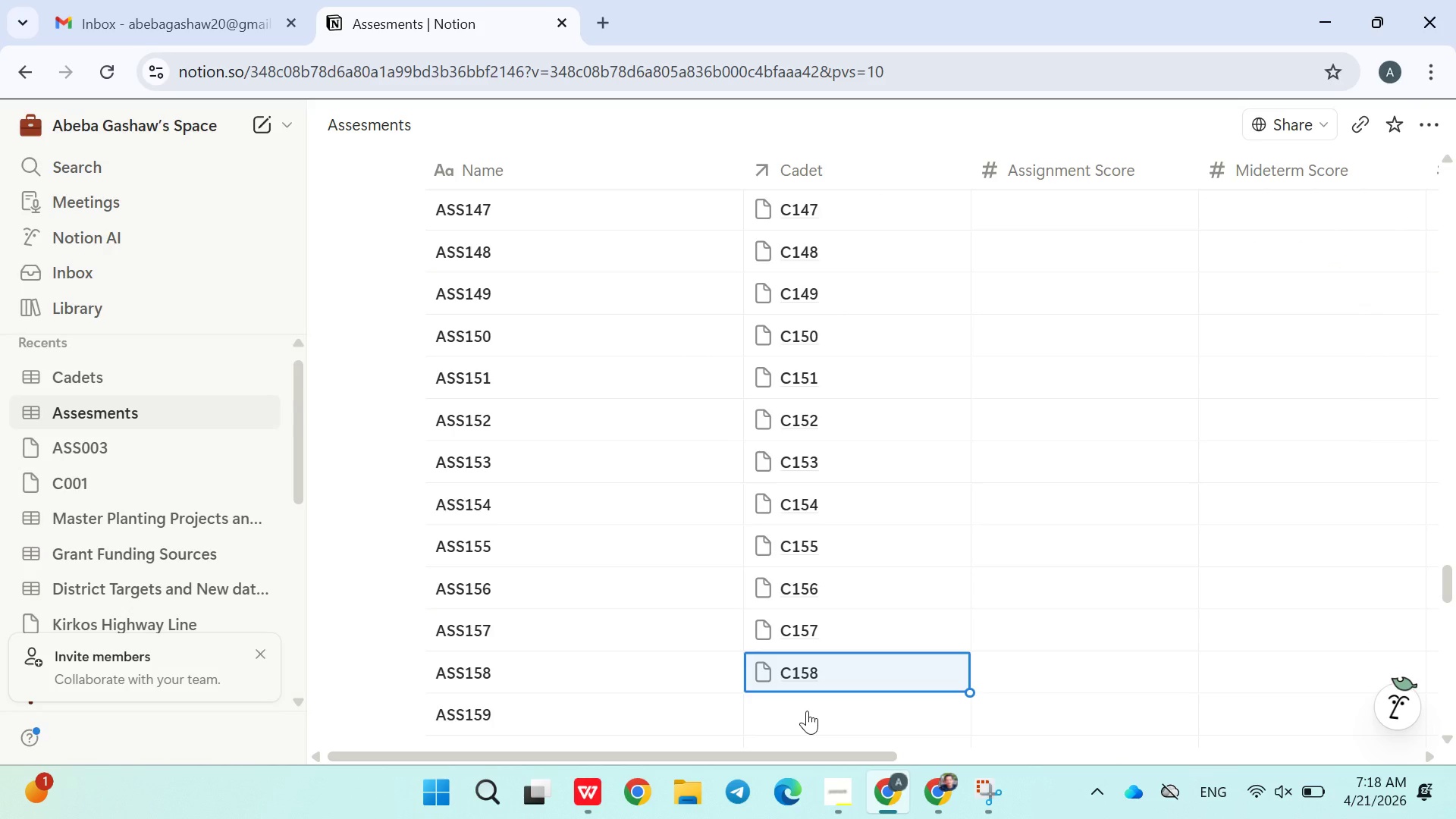 
left_click([807, 711])
 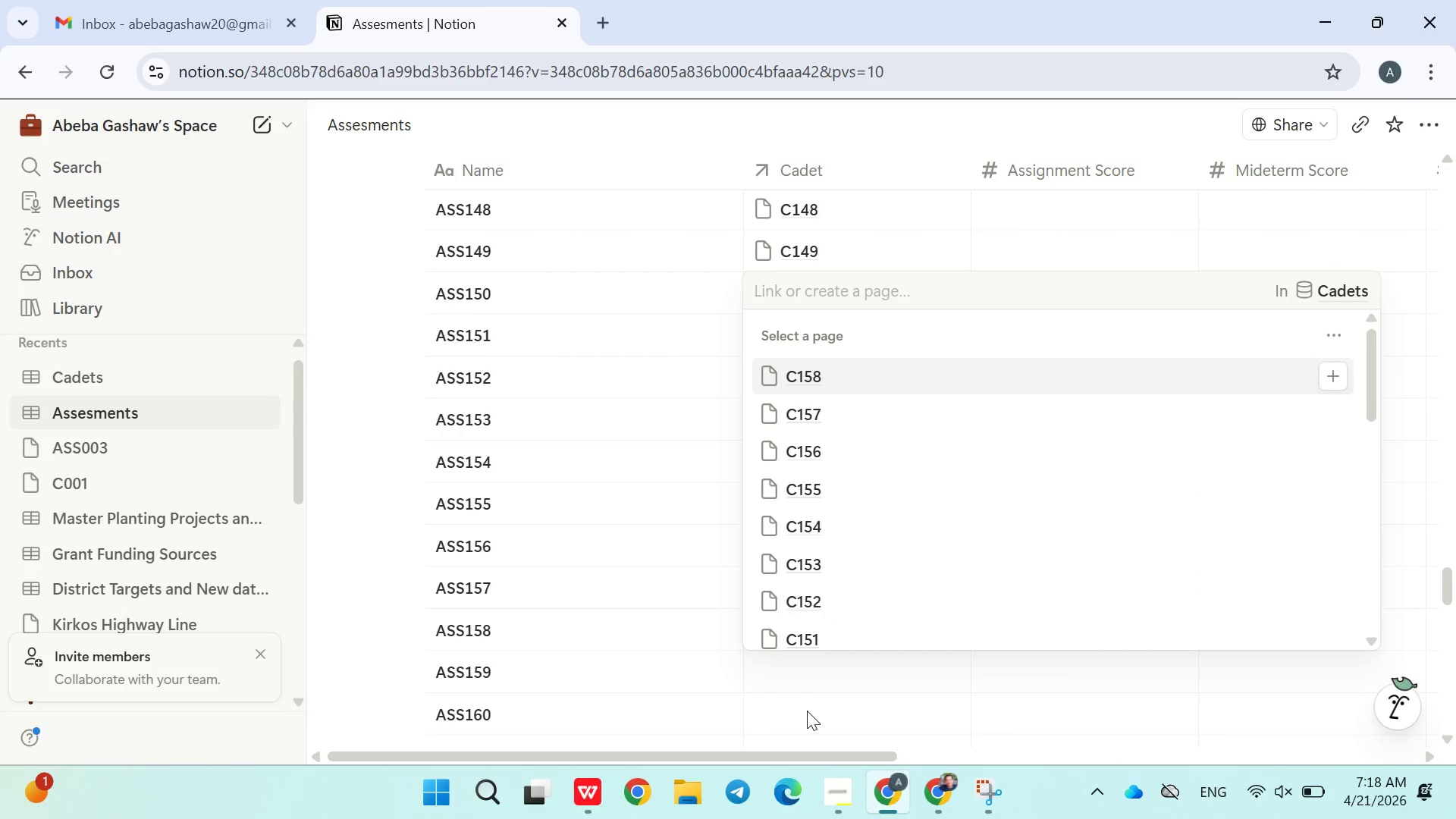 
type(c159)
 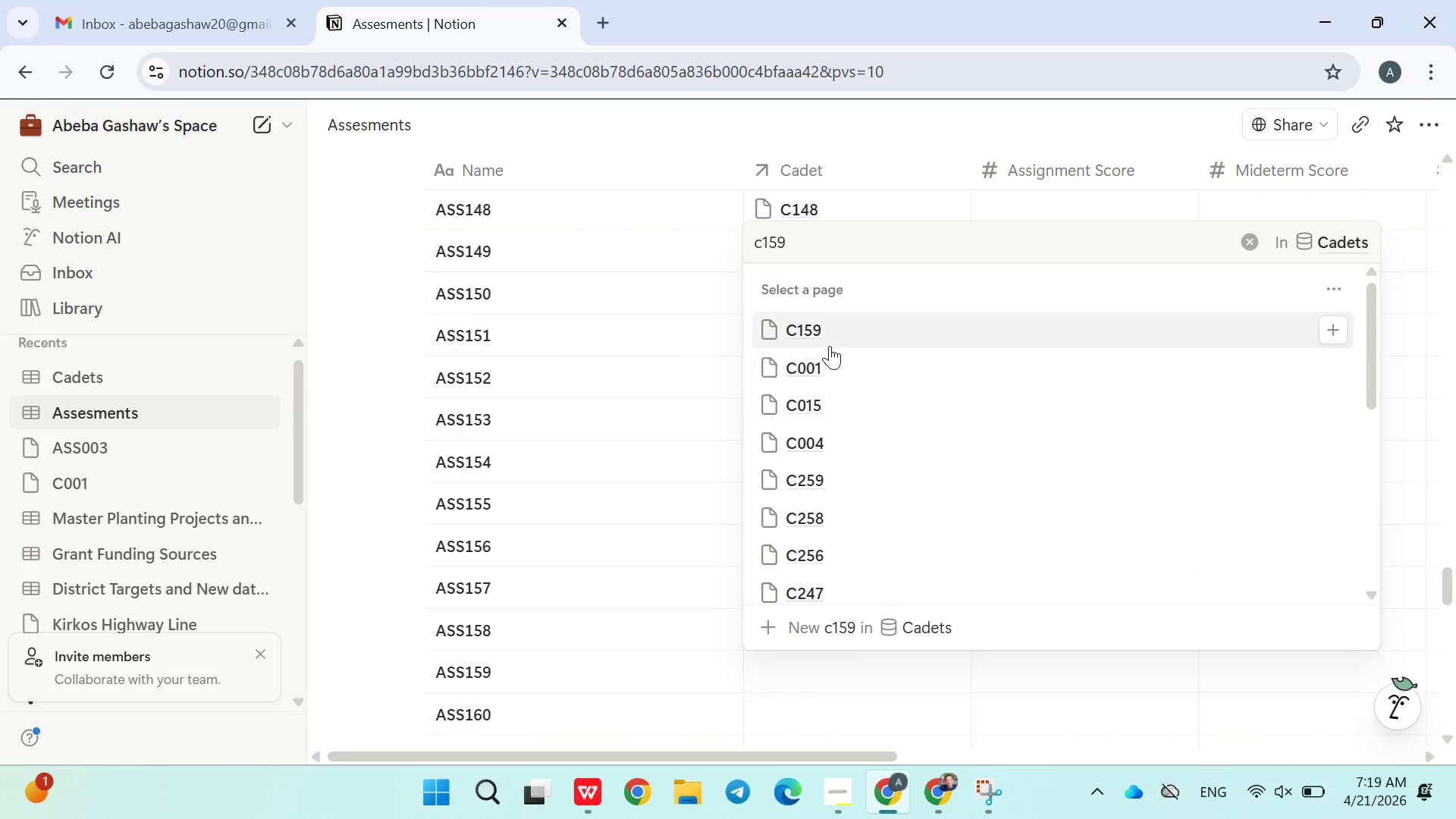 
left_click([830, 346])
 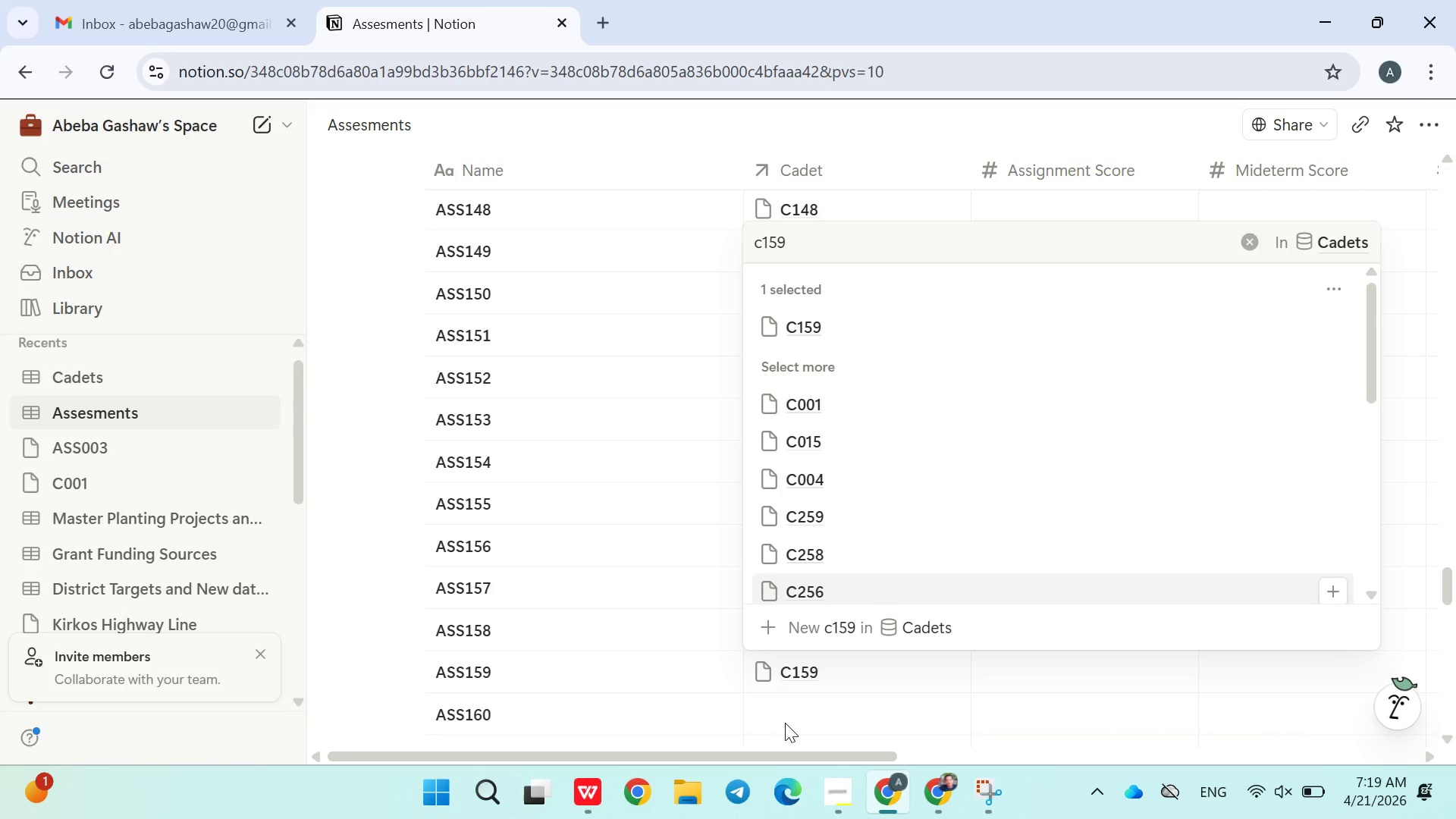 
left_click([780, 708])
 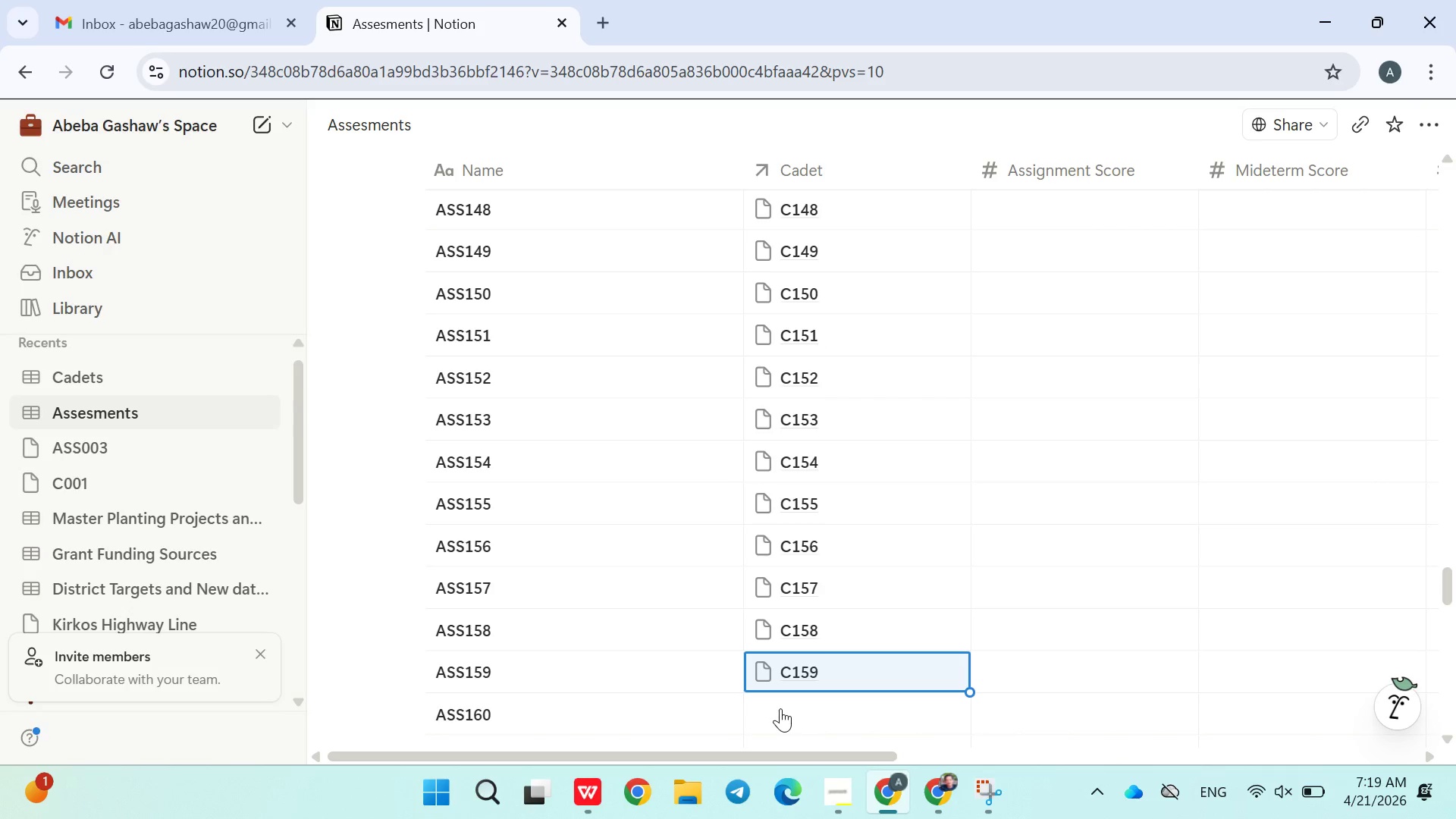 
left_click([780, 708])
 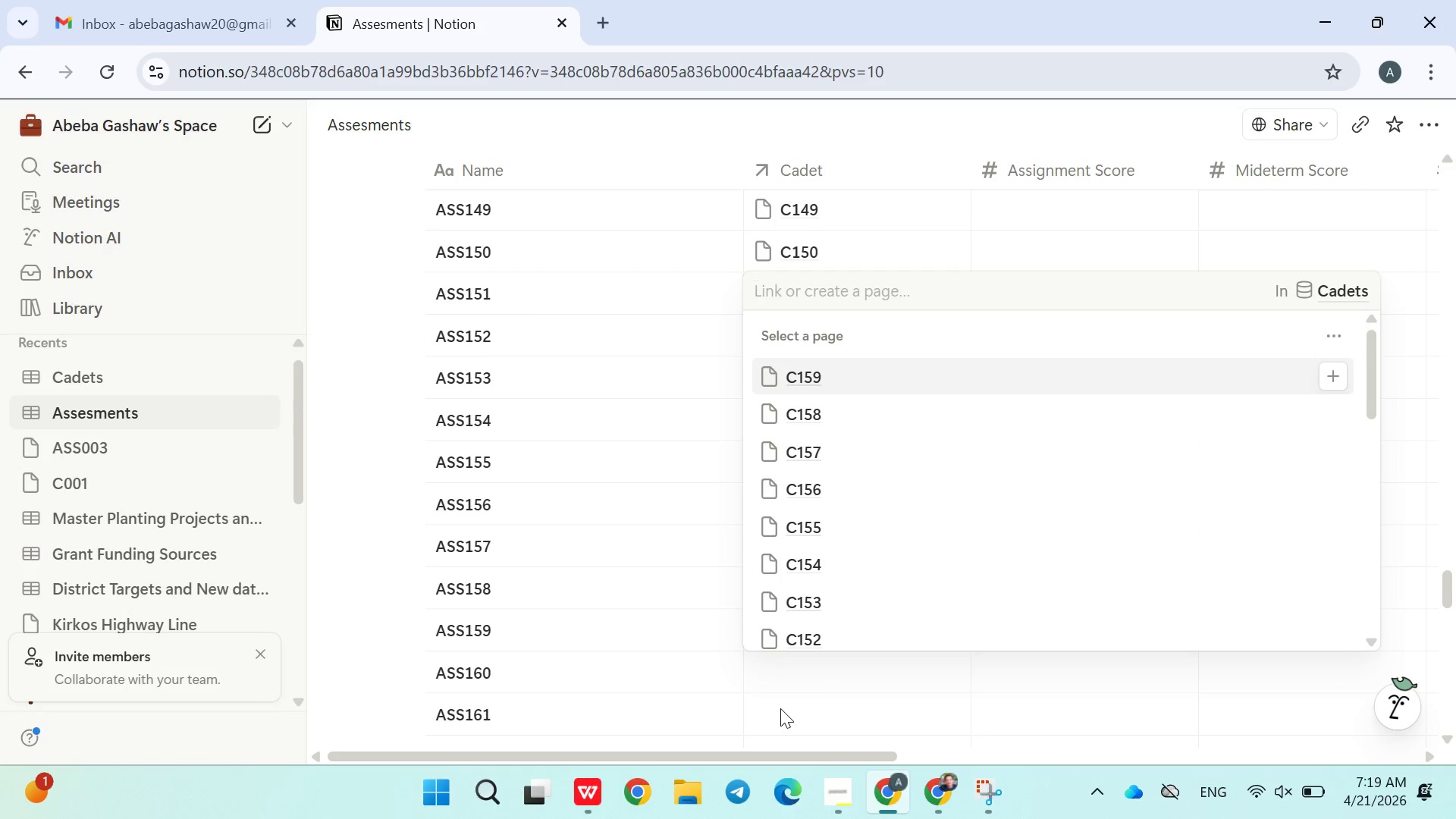 
type(c160)
 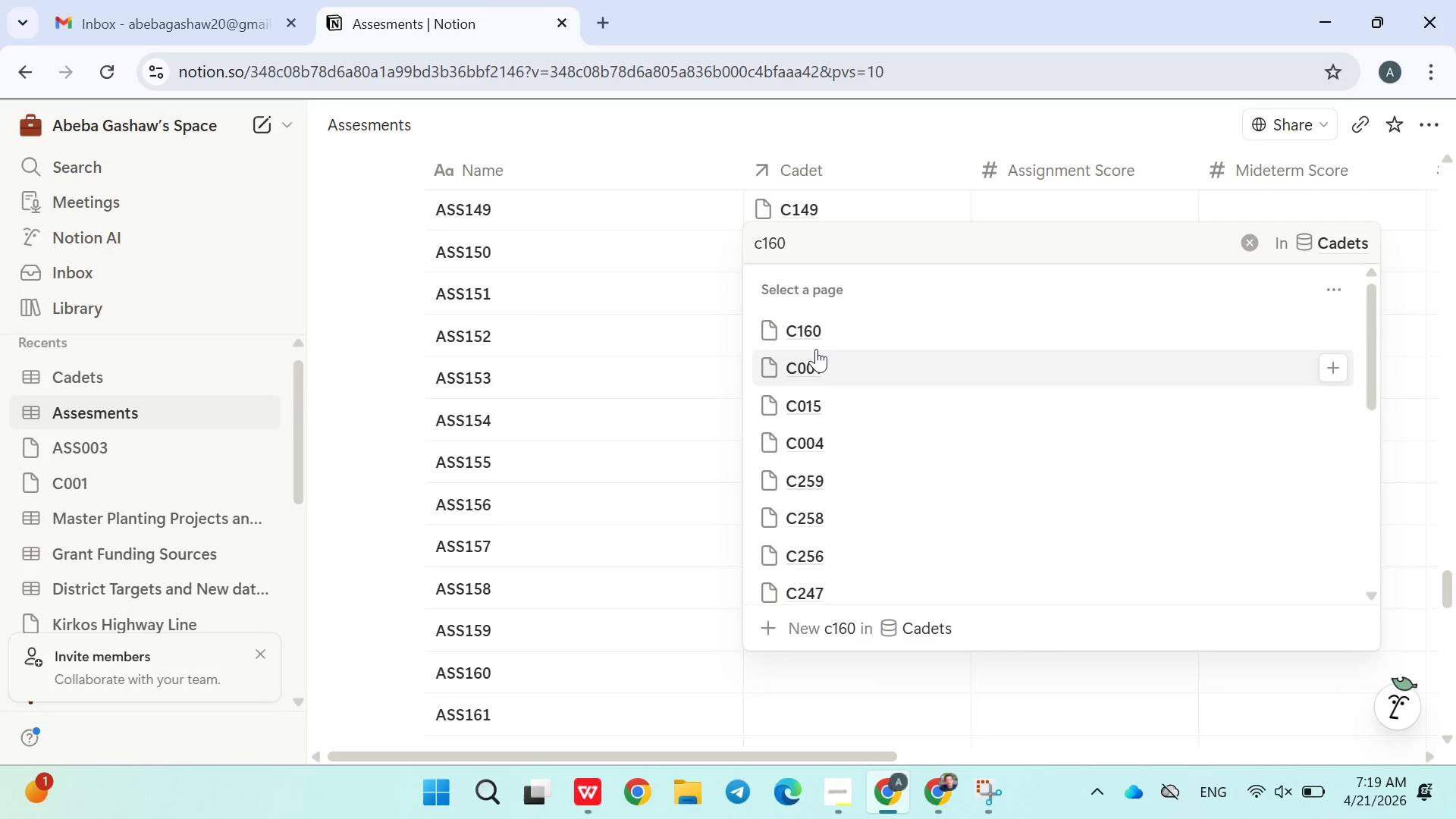 
left_click([816, 342])
 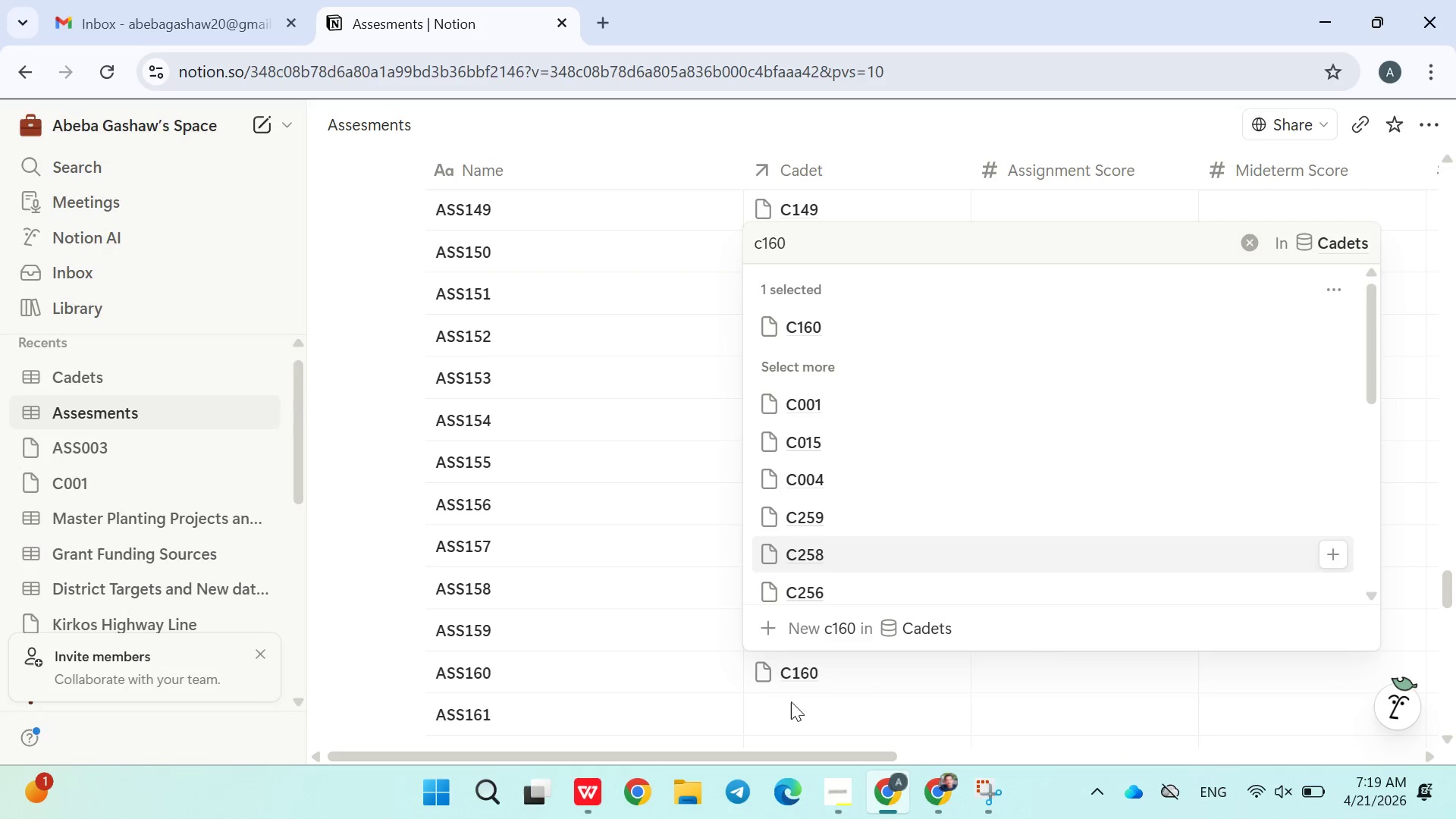 
left_click([789, 711])
 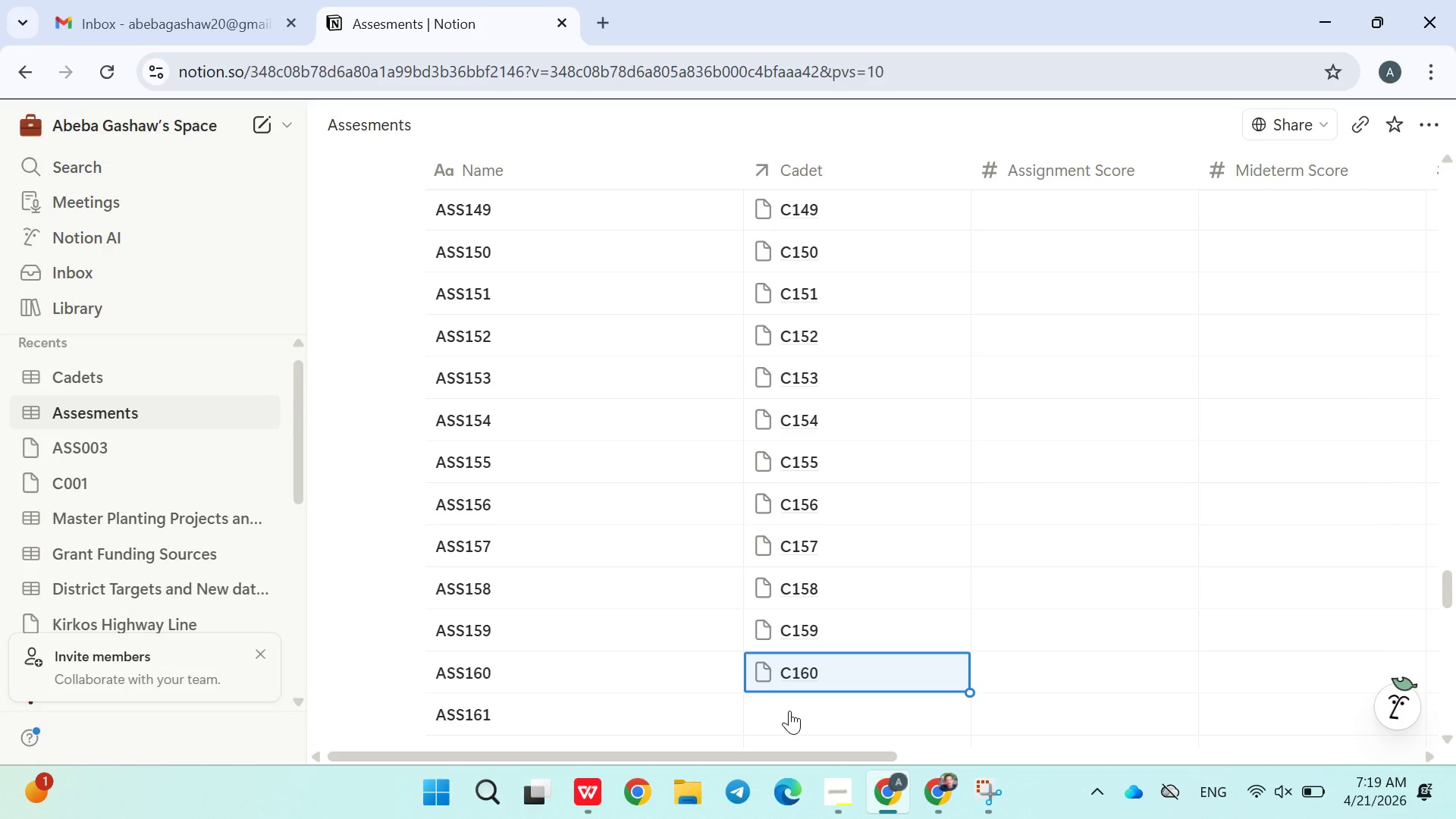 
left_click([789, 711])
 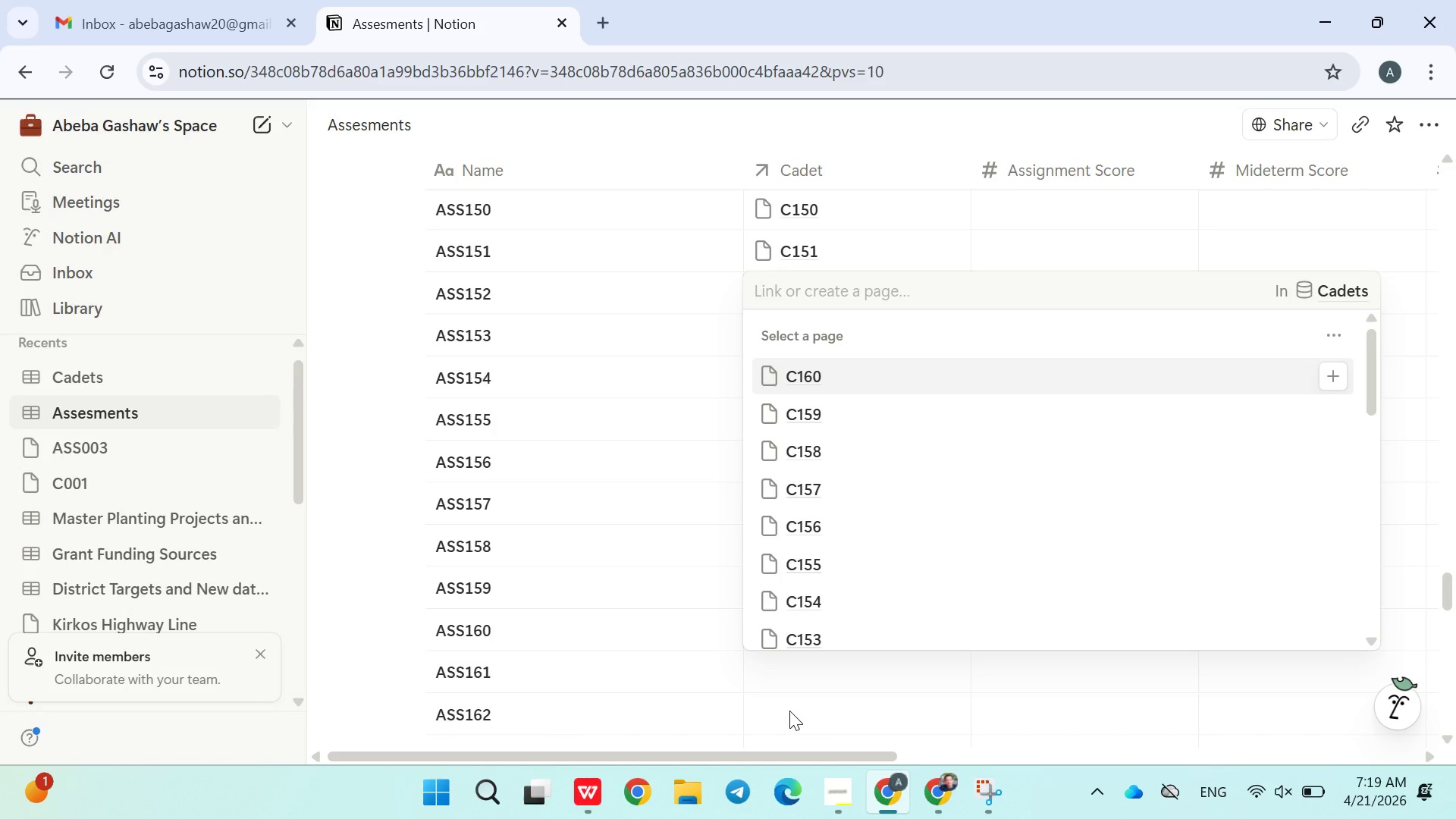 
type(c161)
 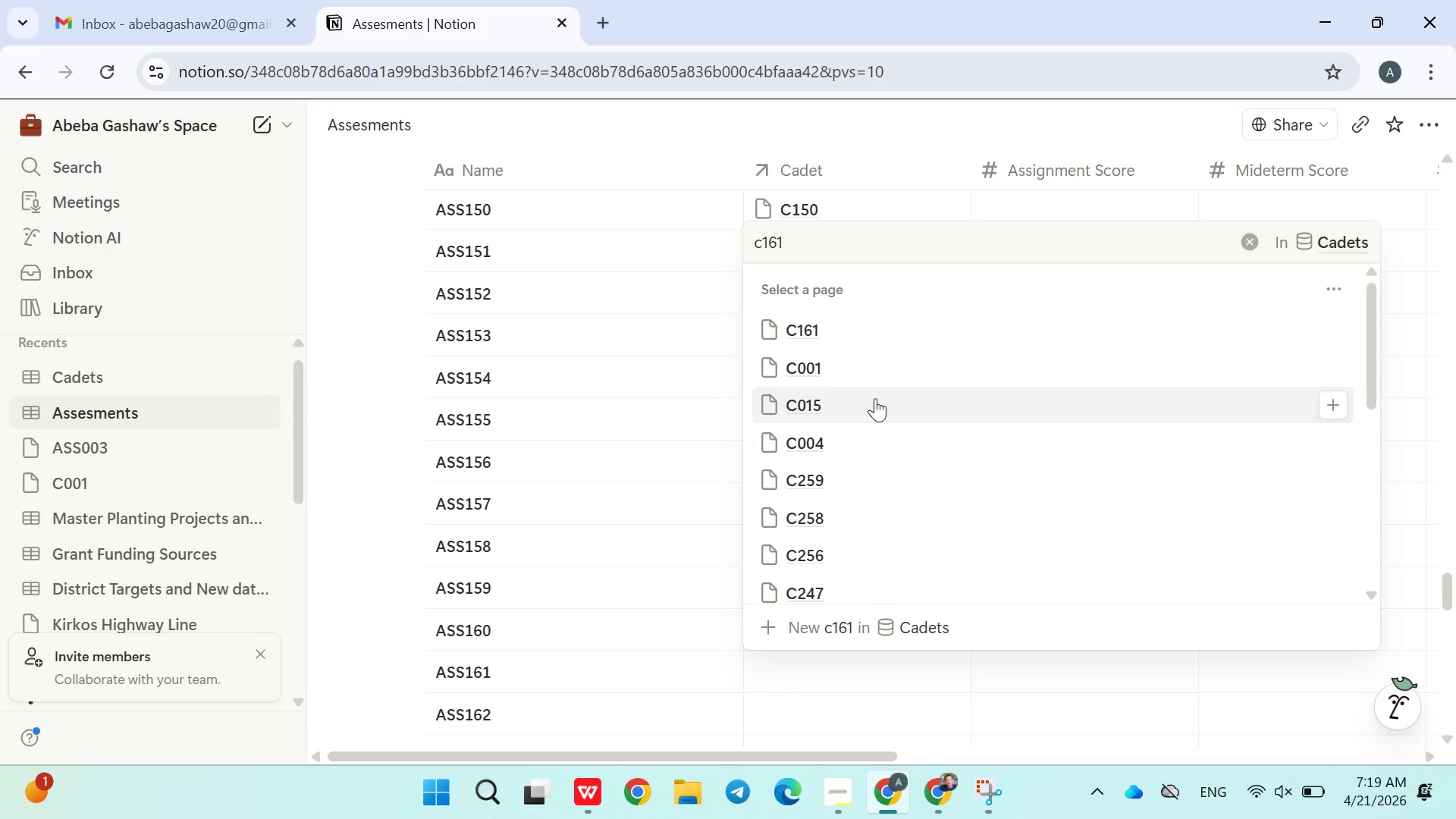 
left_click([832, 330])
 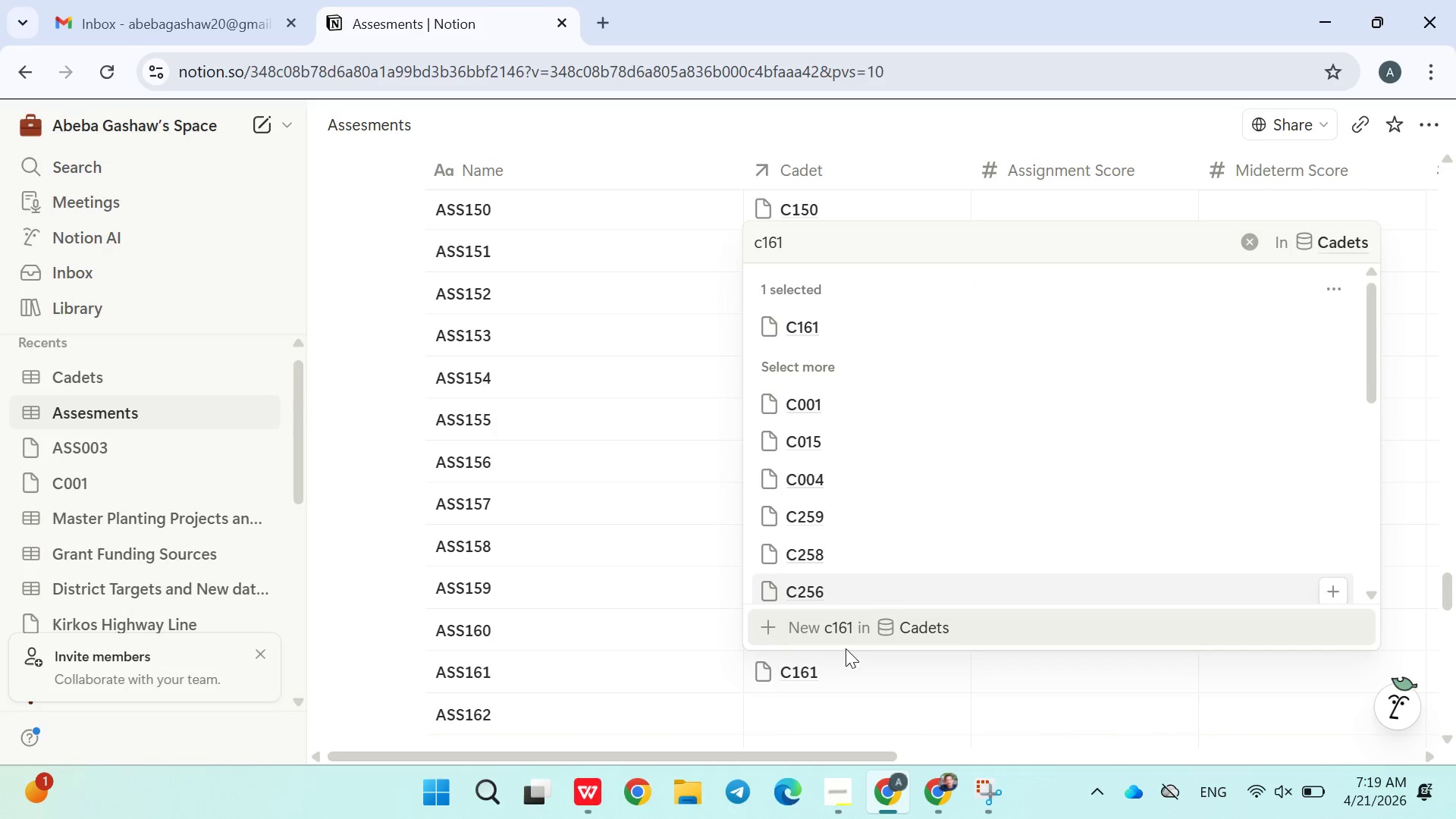 
left_click([807, 716])
 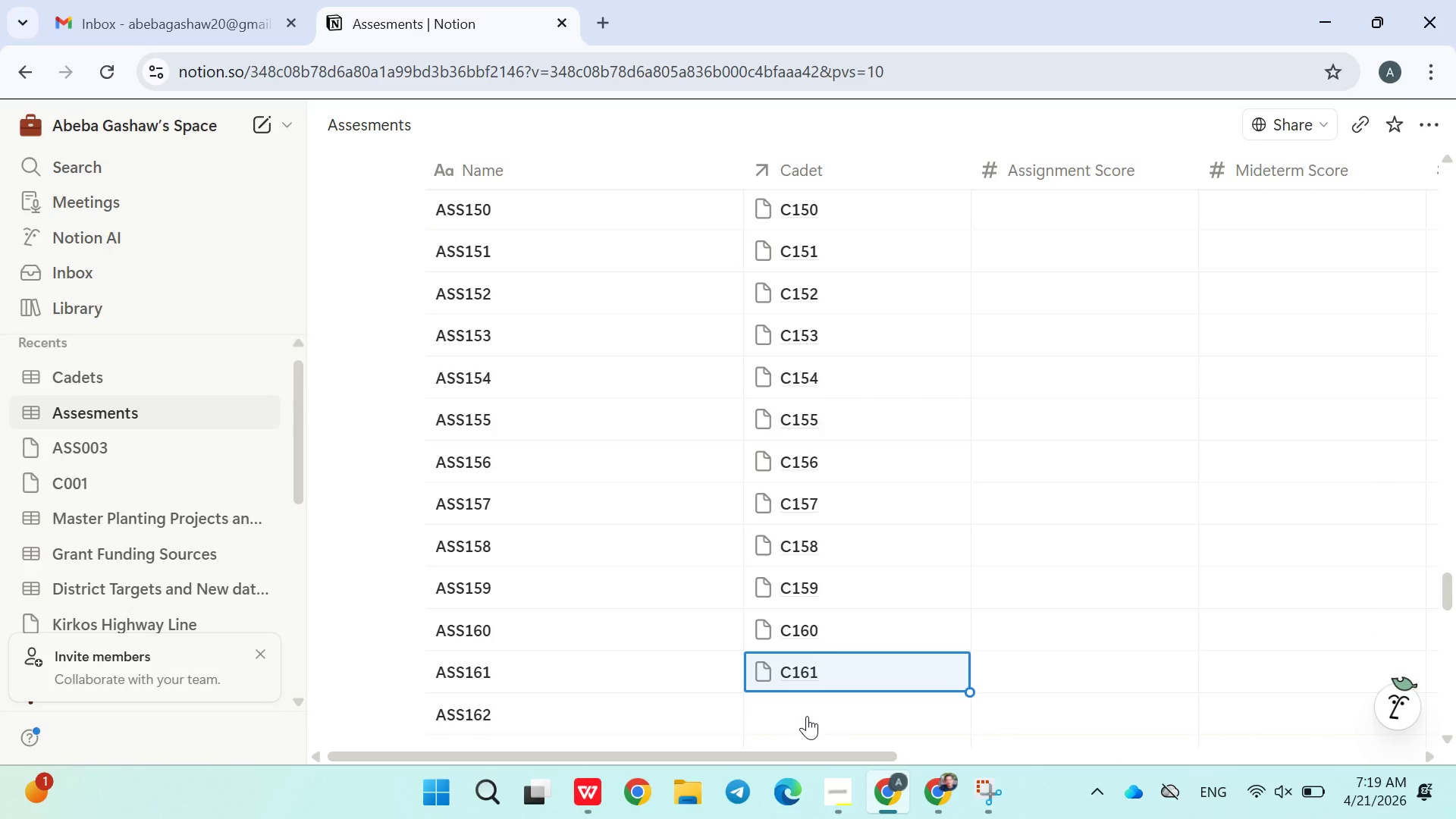 
left_click([807, 716])
 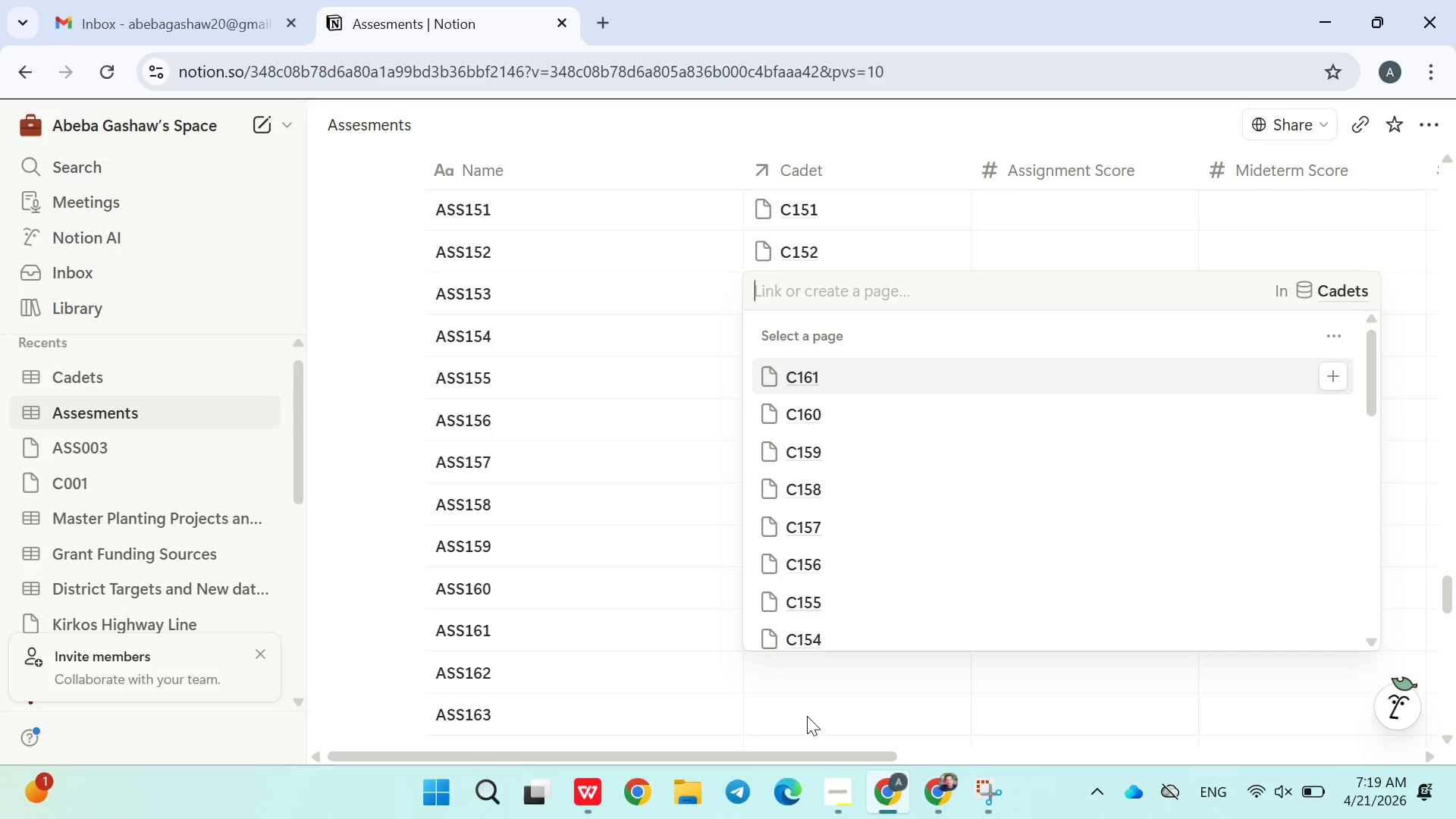 
type(c15)
key(Backspace)
type(62)
 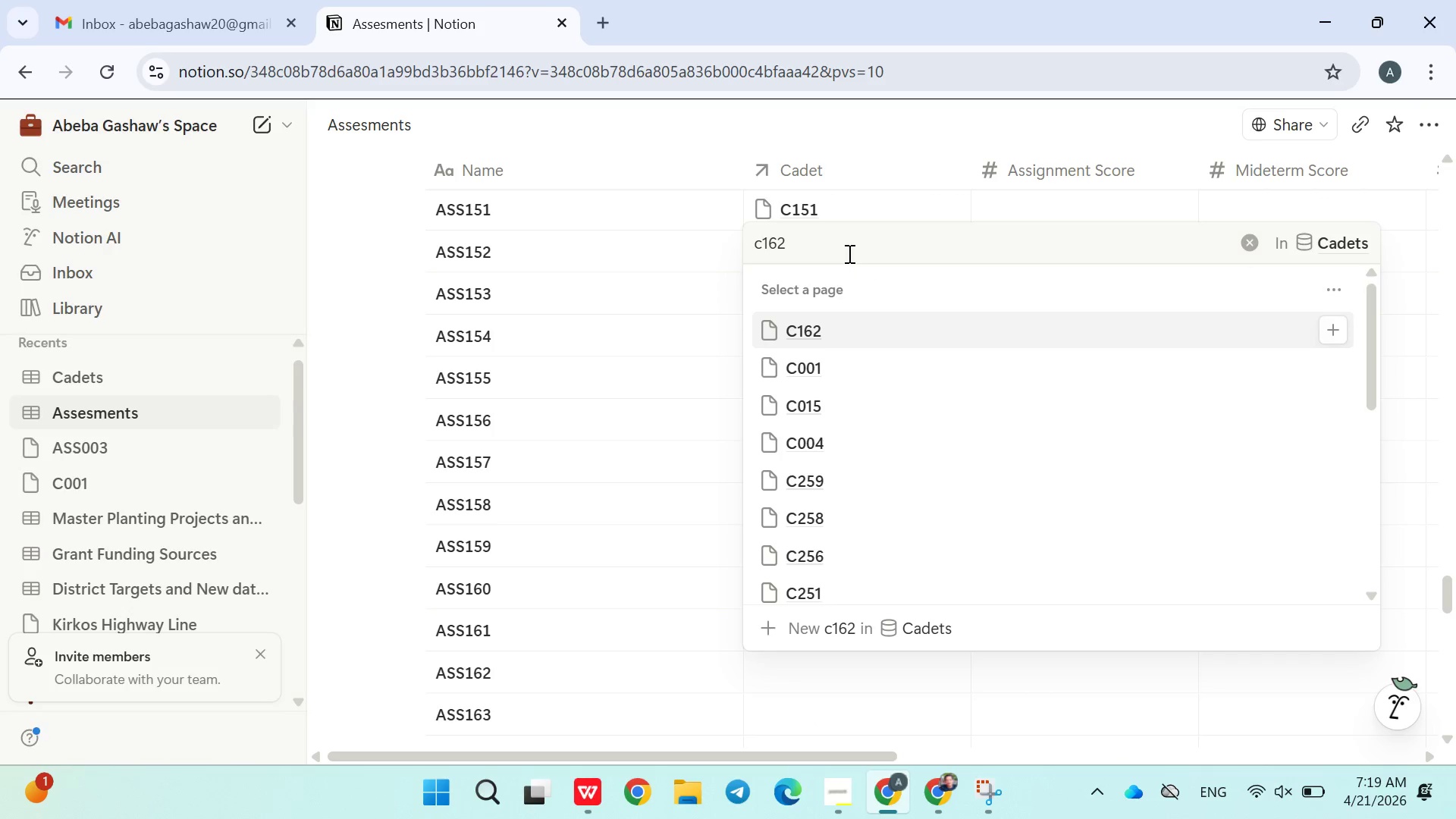 
wait(5.2)
 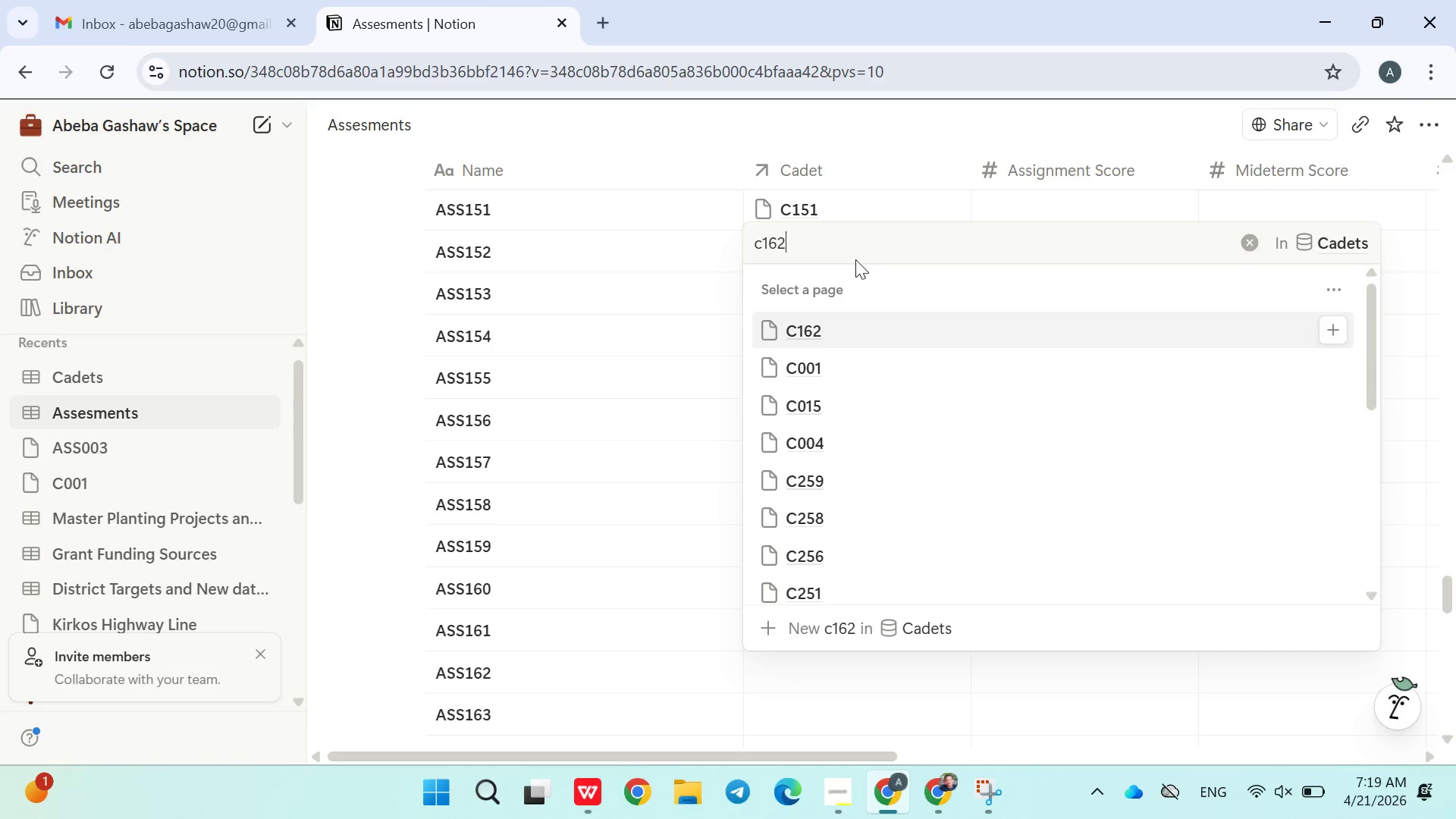 
left_click([822, 336])
 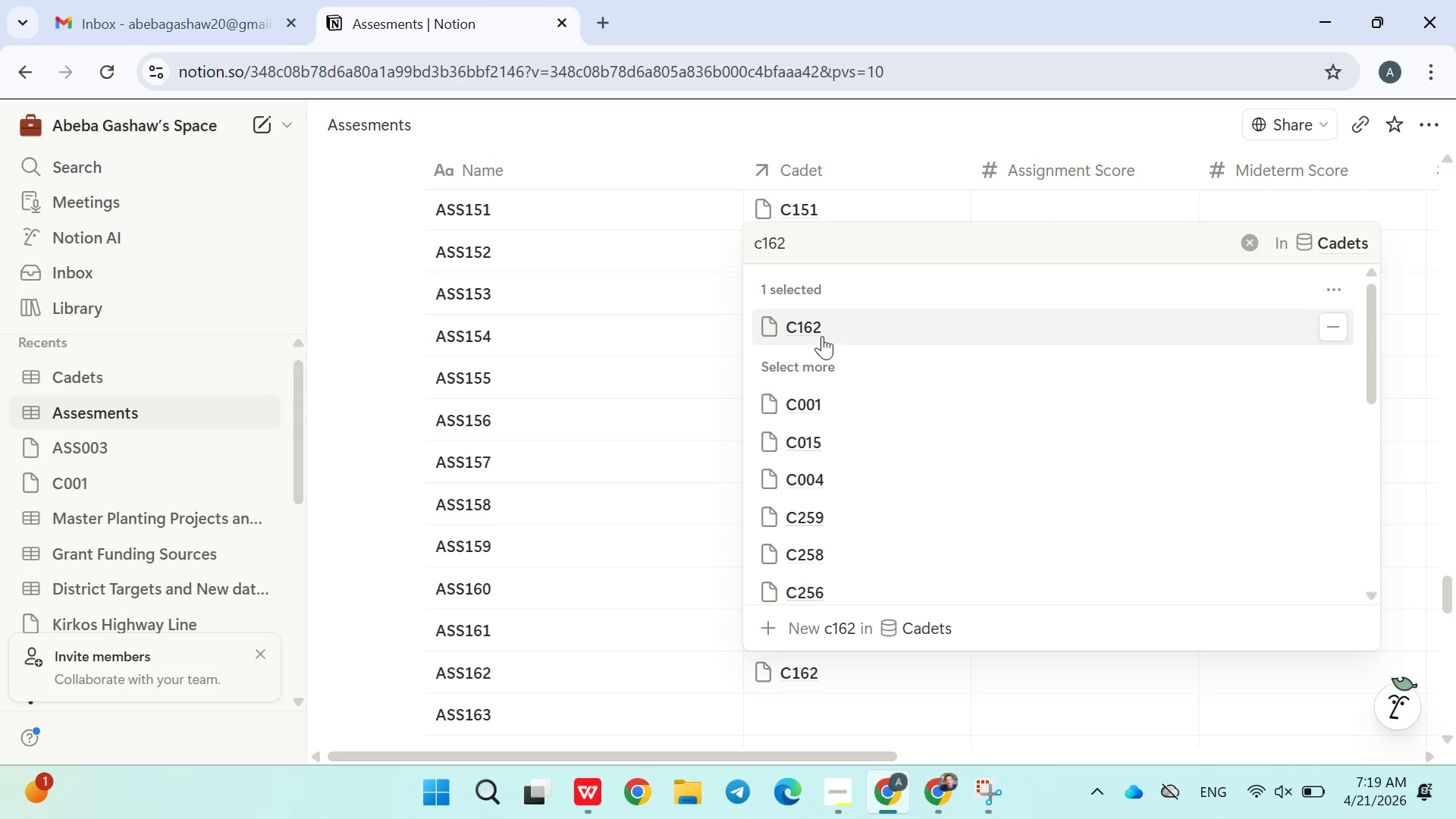 
wait(5.73)
 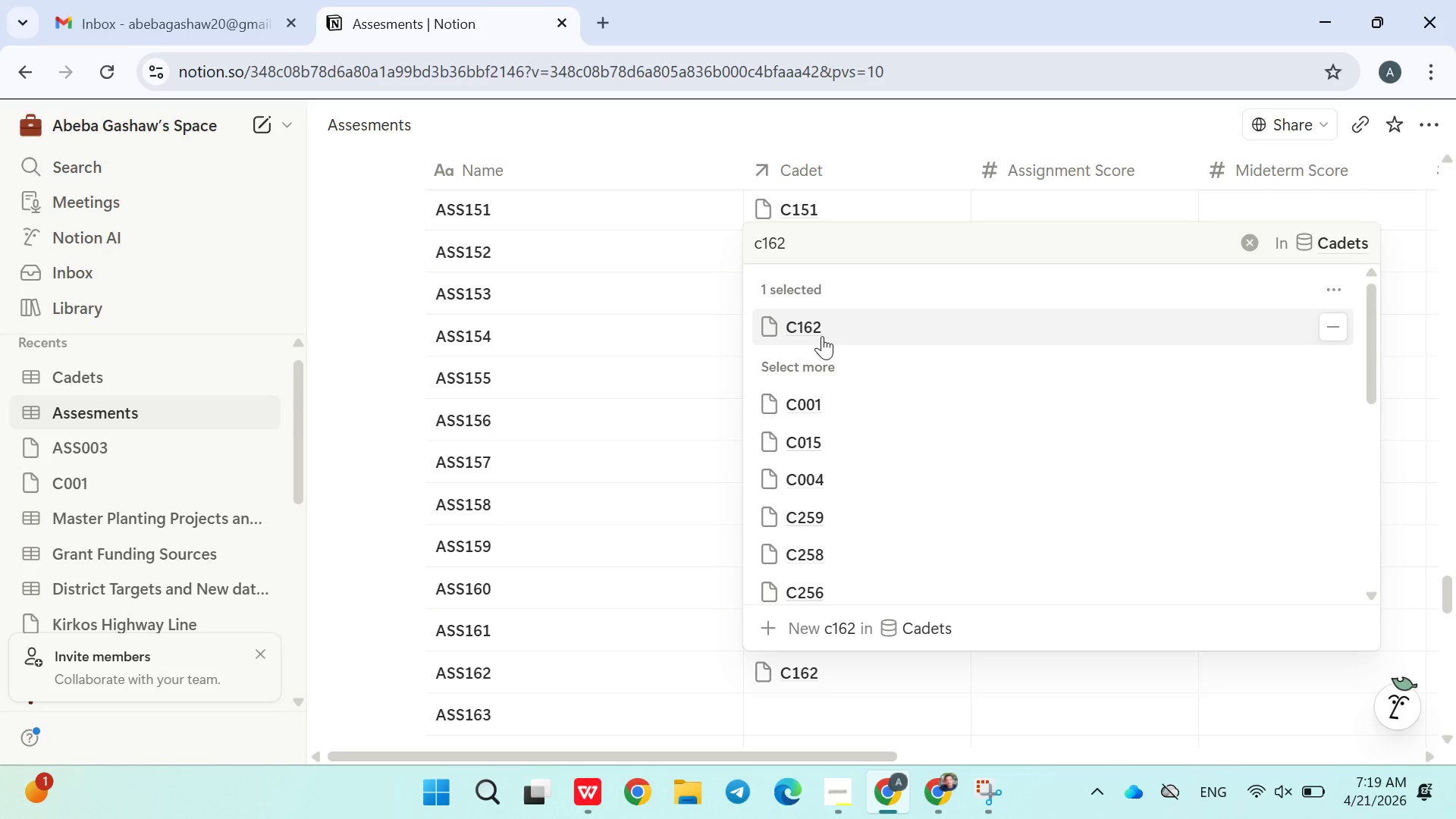 
left_click([780, 712])
 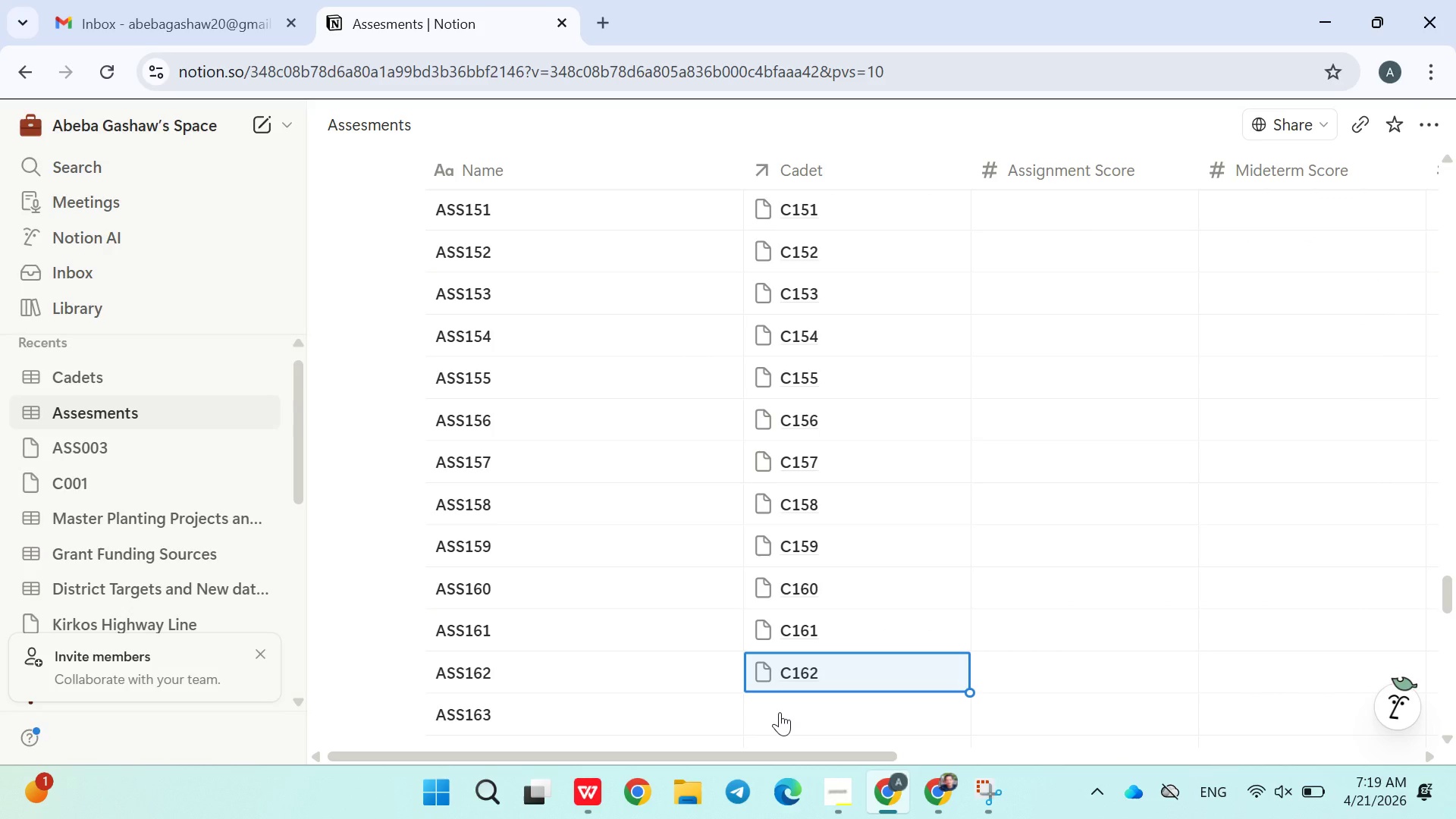 
left_click([780, 712])
 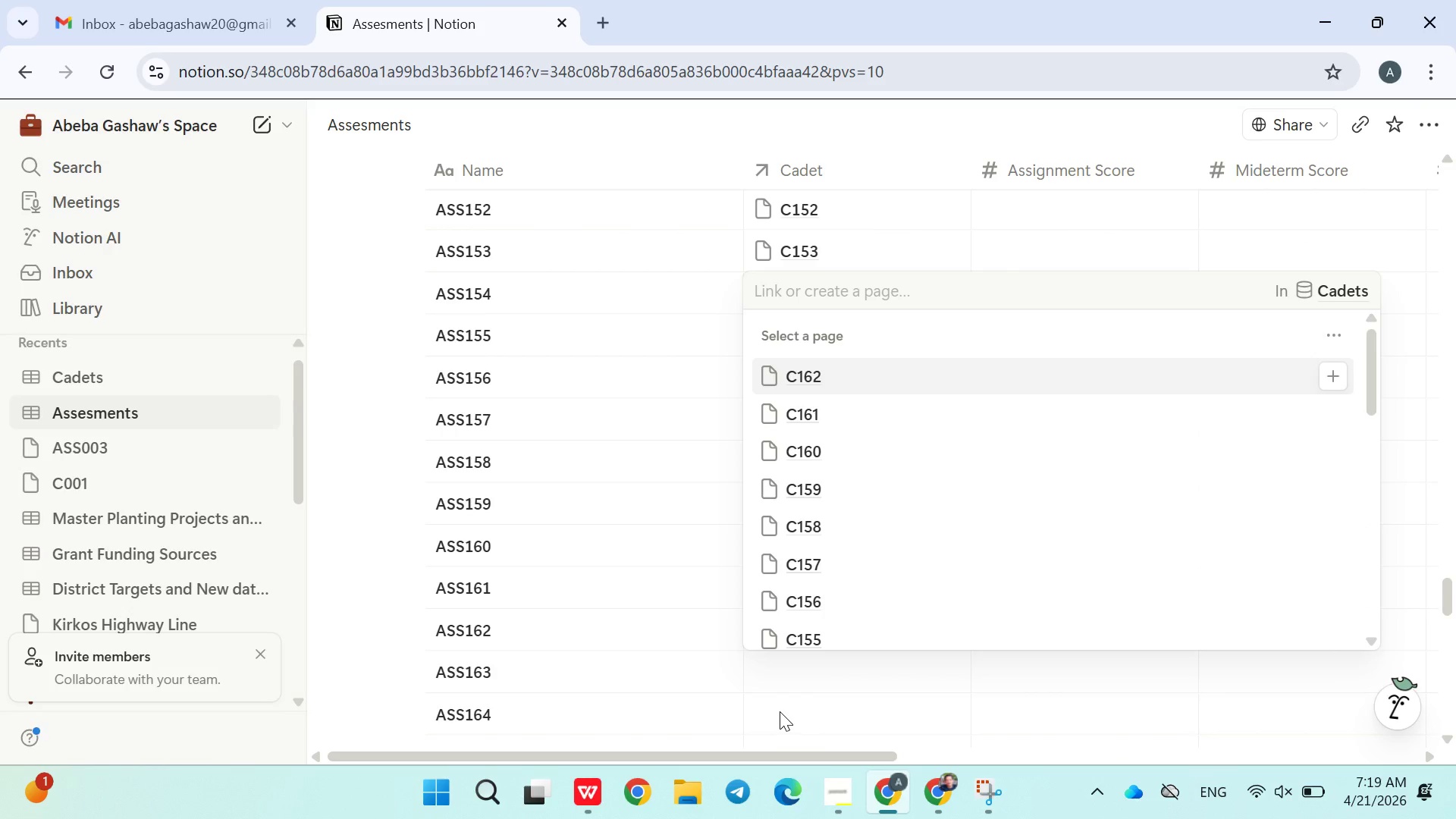 
type(c1)
 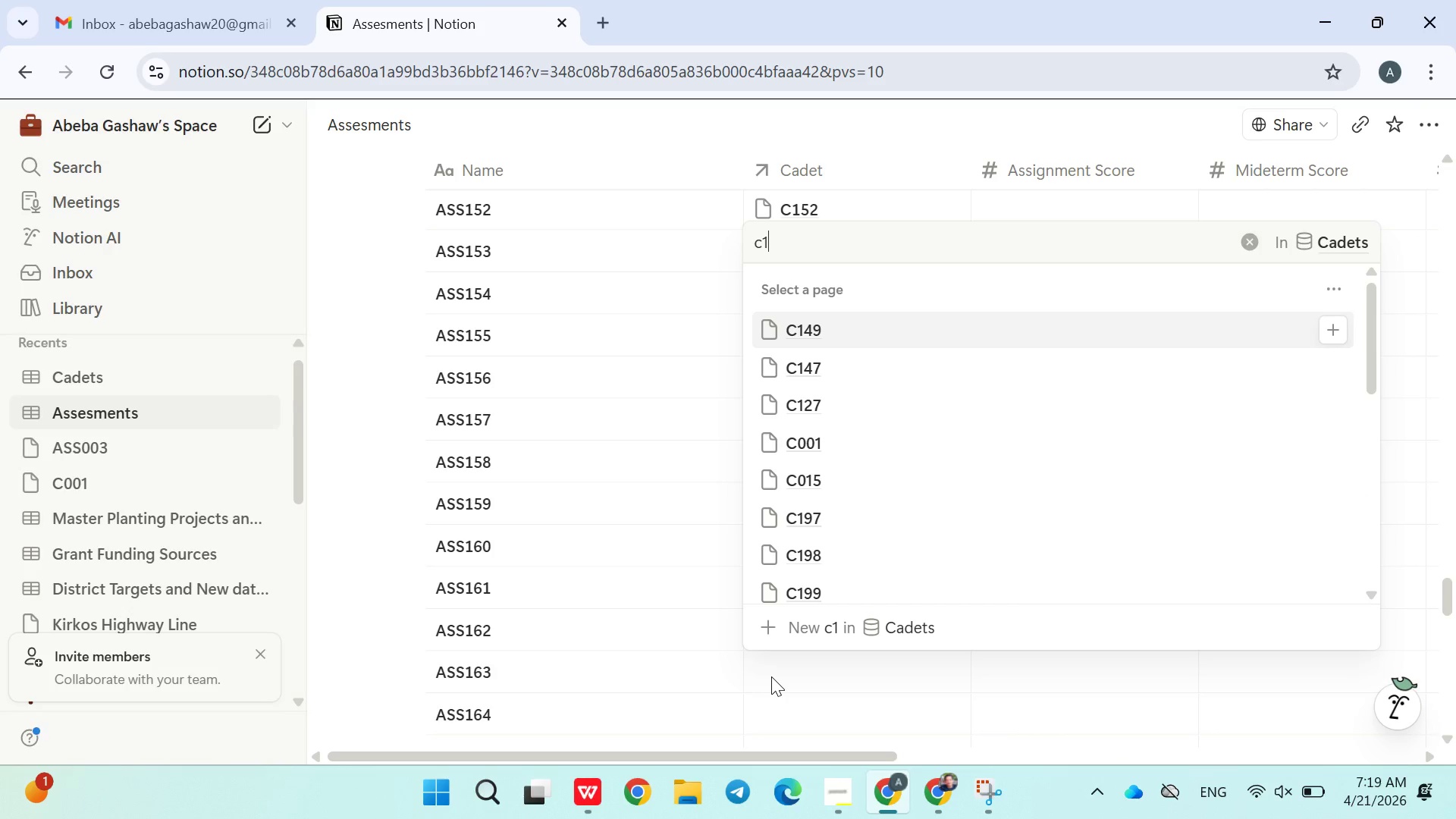 
type(63)
 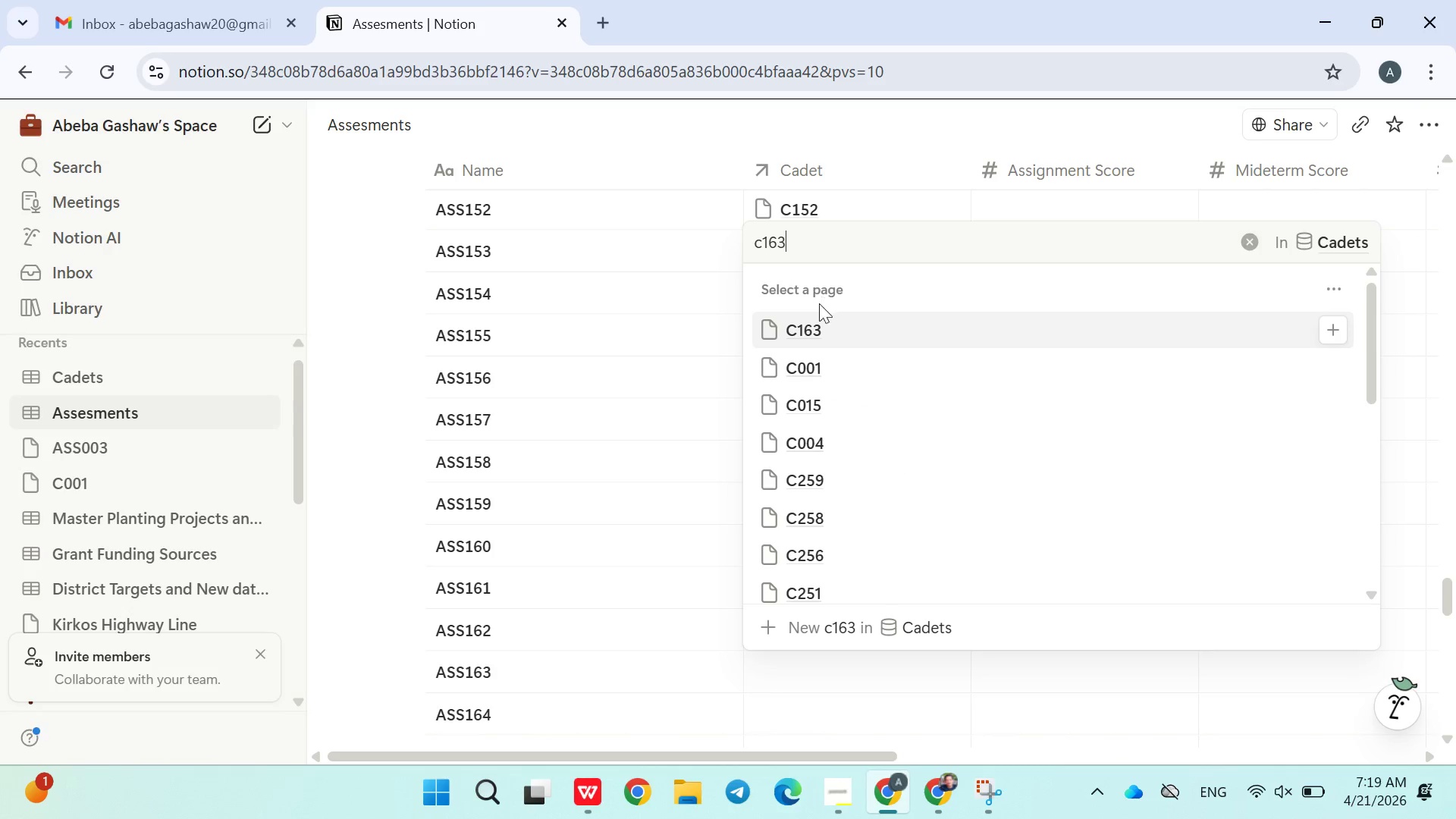 
left_click([808, 327])
 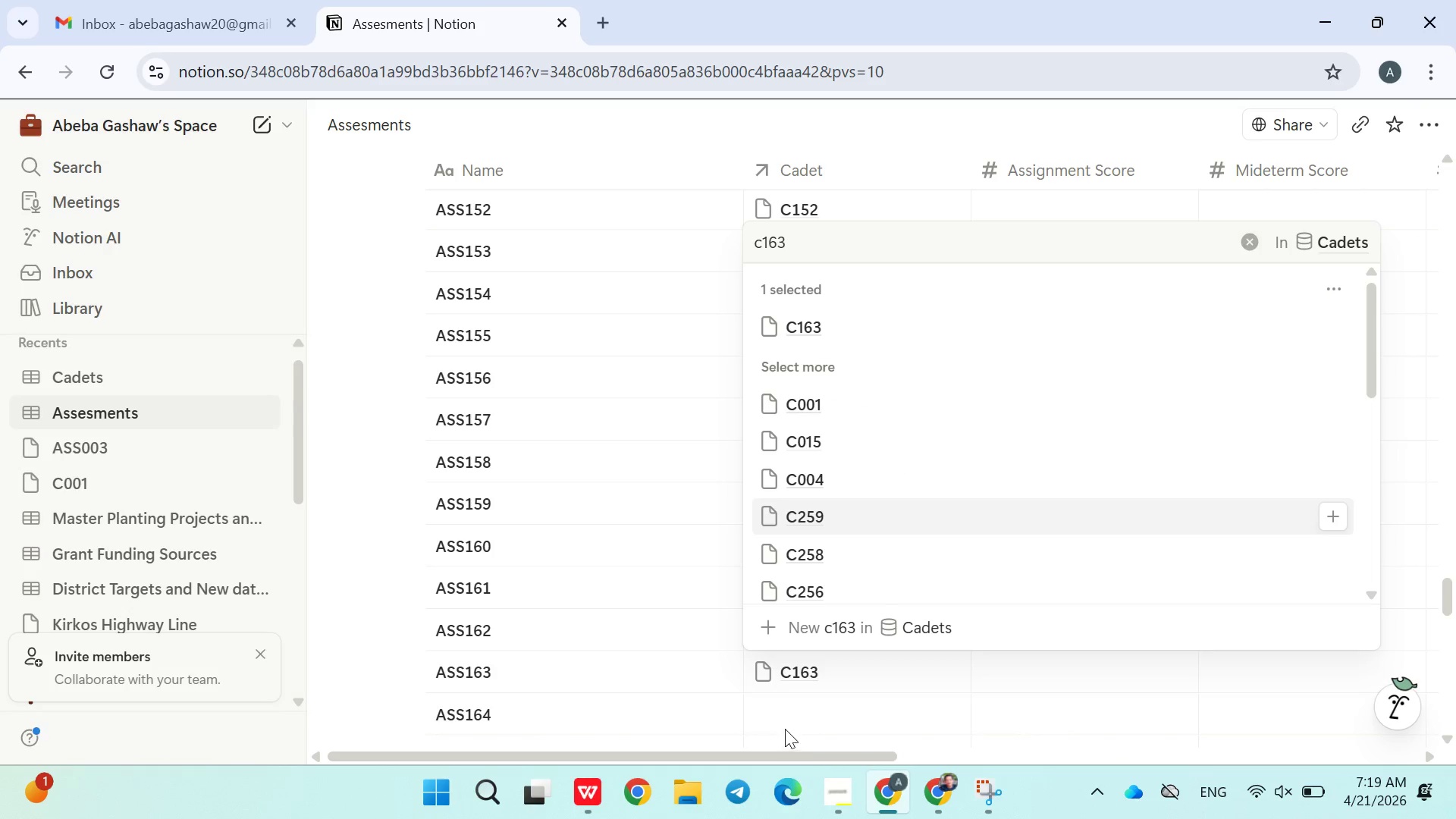 
left_click([785, 726])
 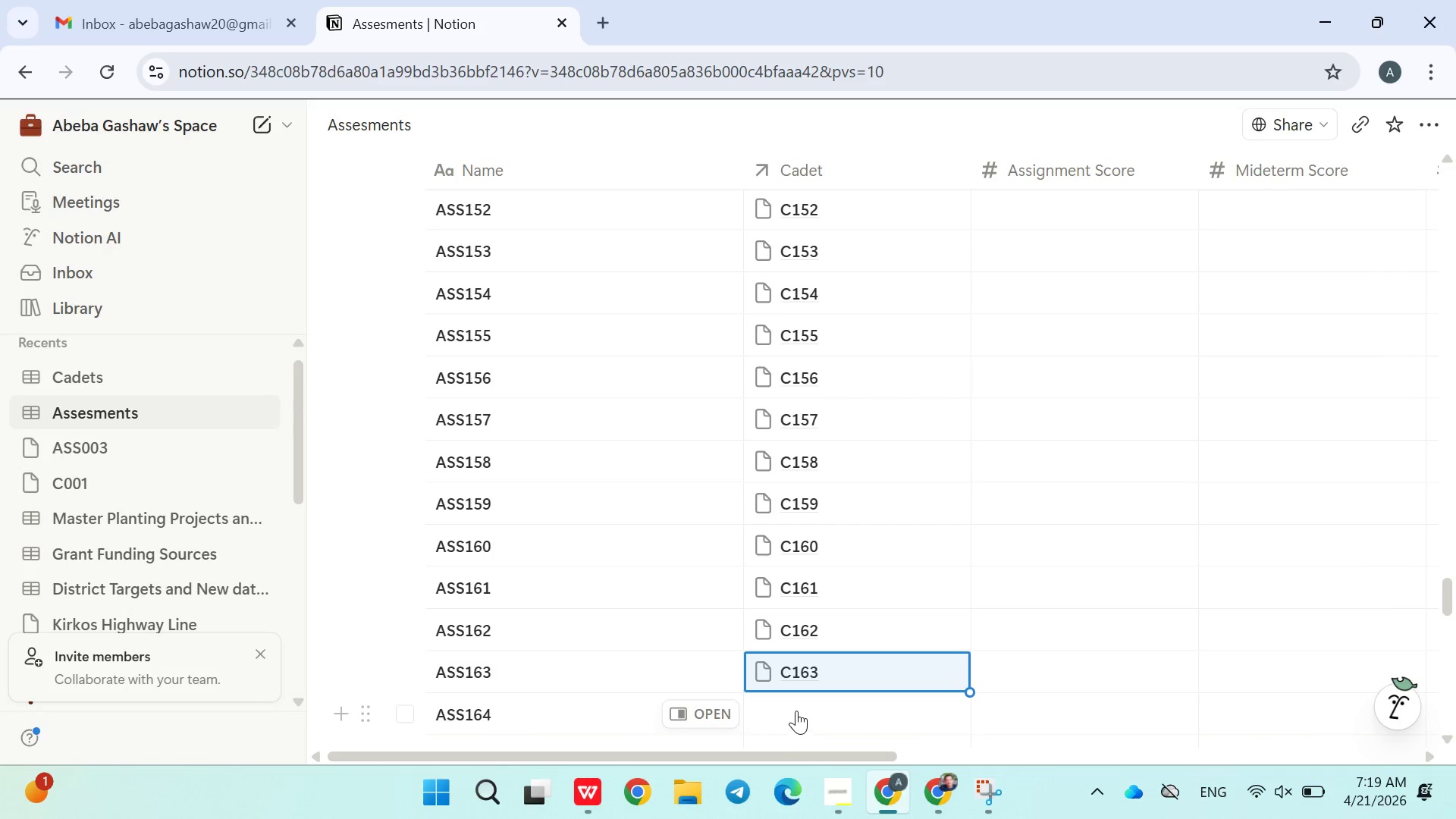 
left_click([797, 711])
 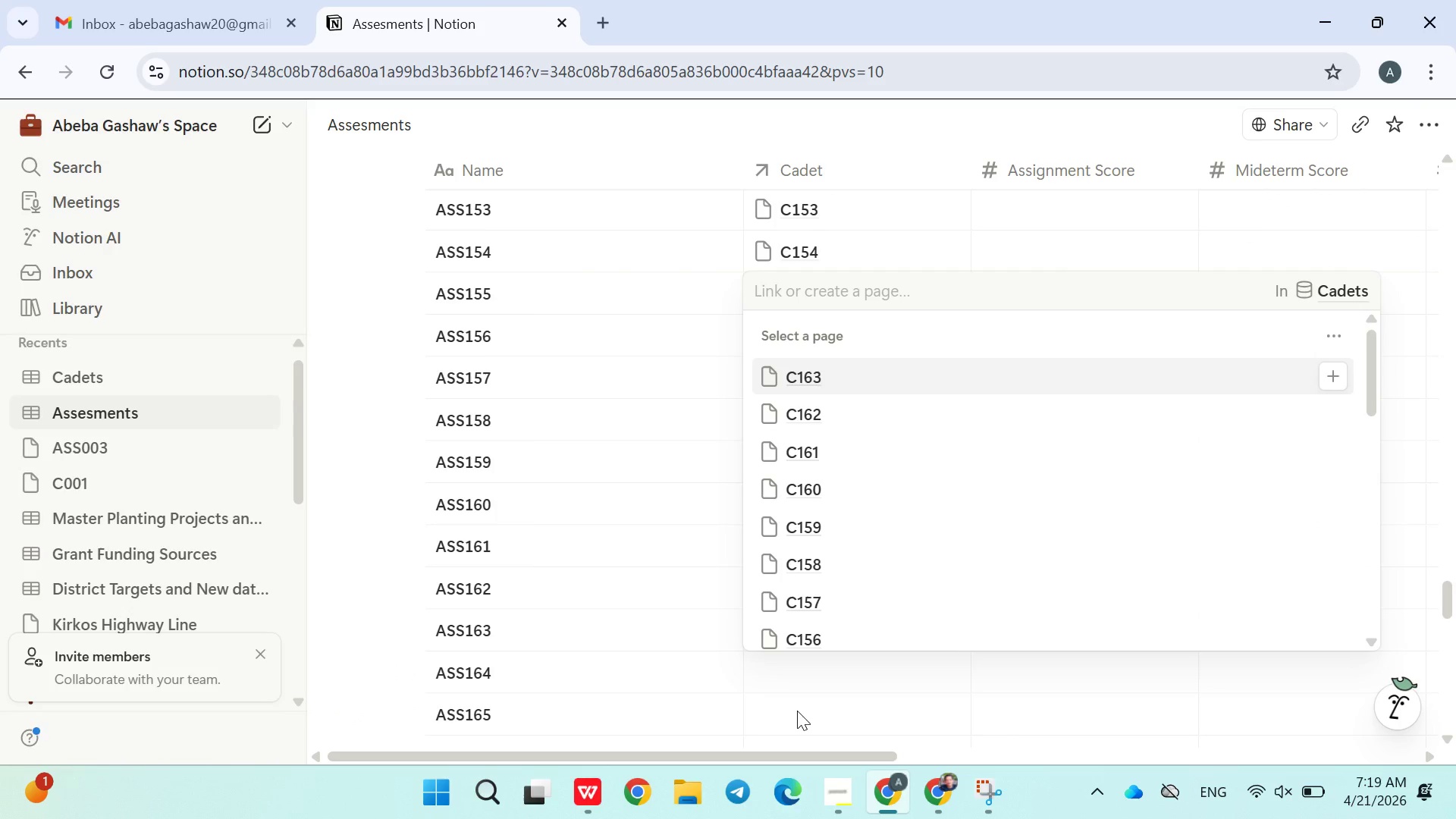 
type(c164)
 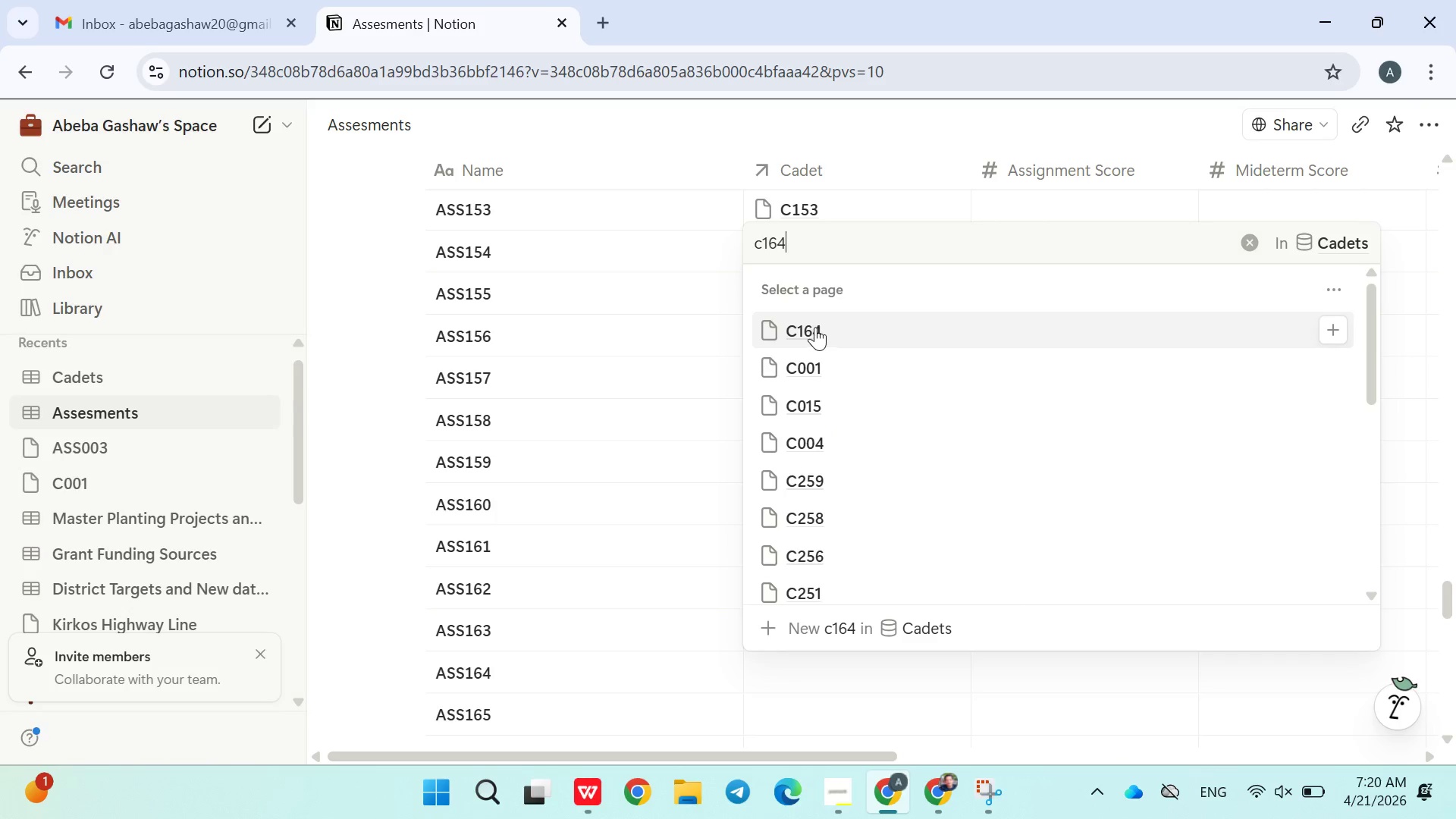 
left_click([817, 328])
 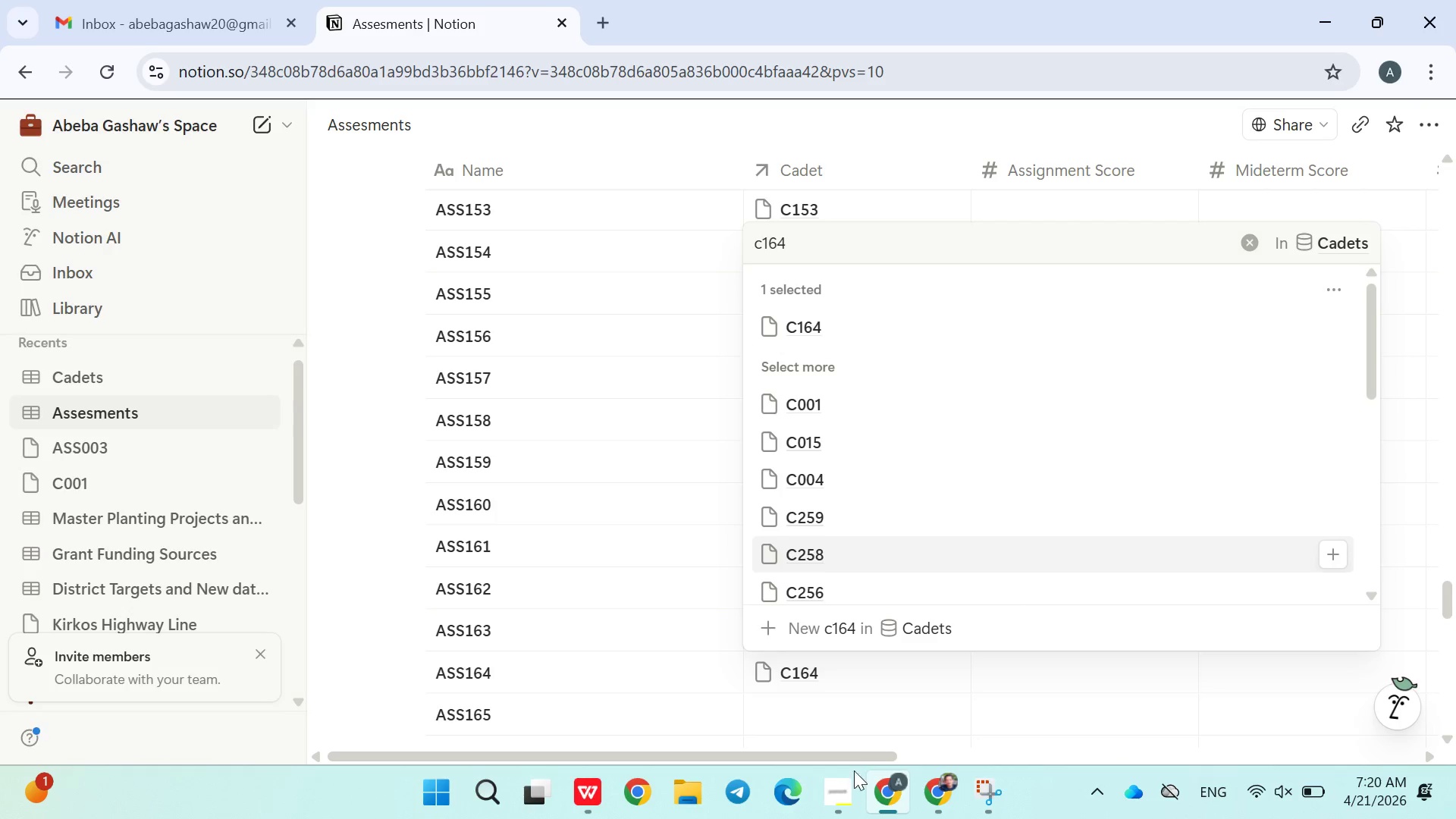 
left_click([844, 787])